 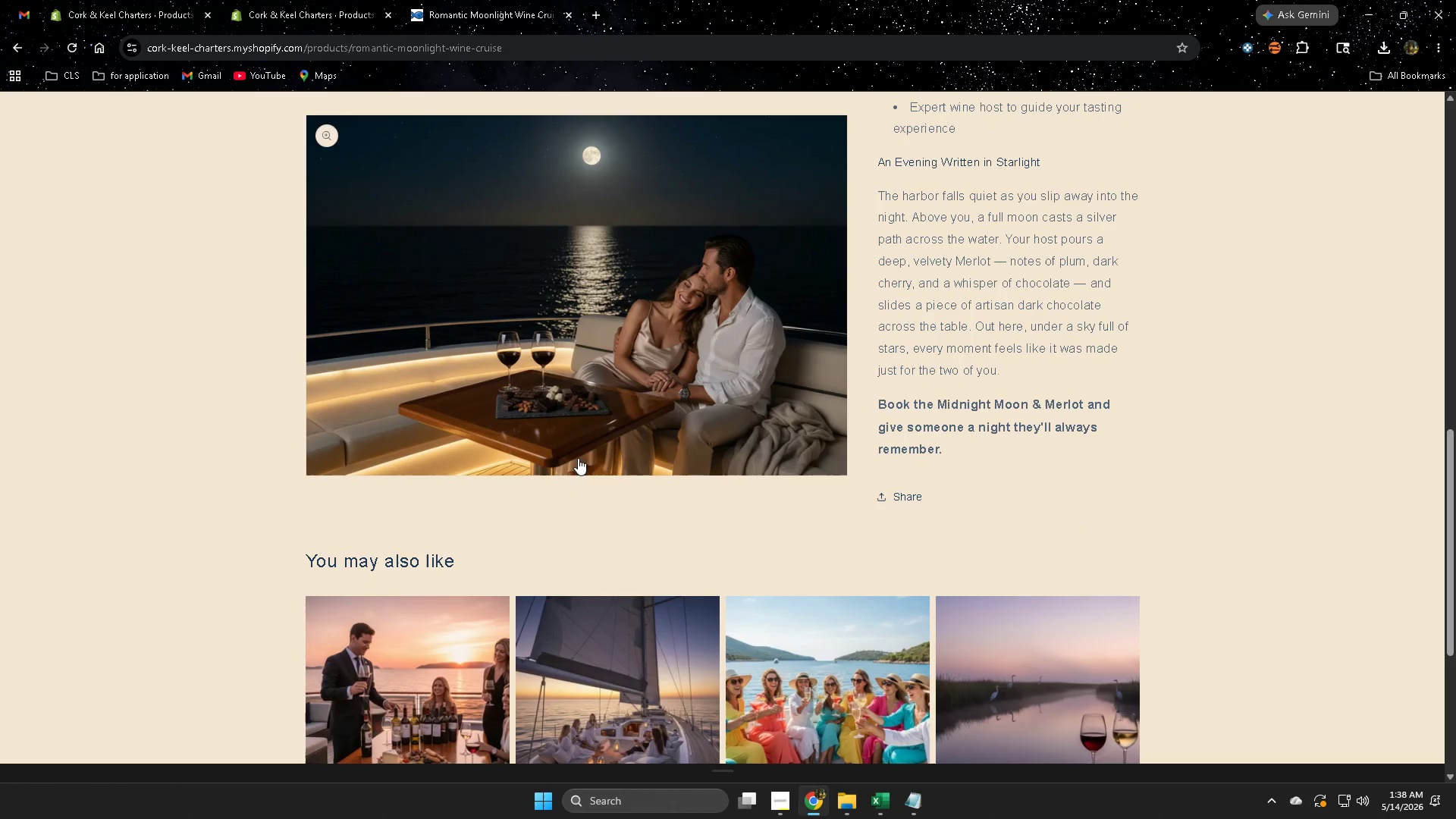 
scroll: coordinate [875, 557], scroll_direction: down, amount: 6.0
 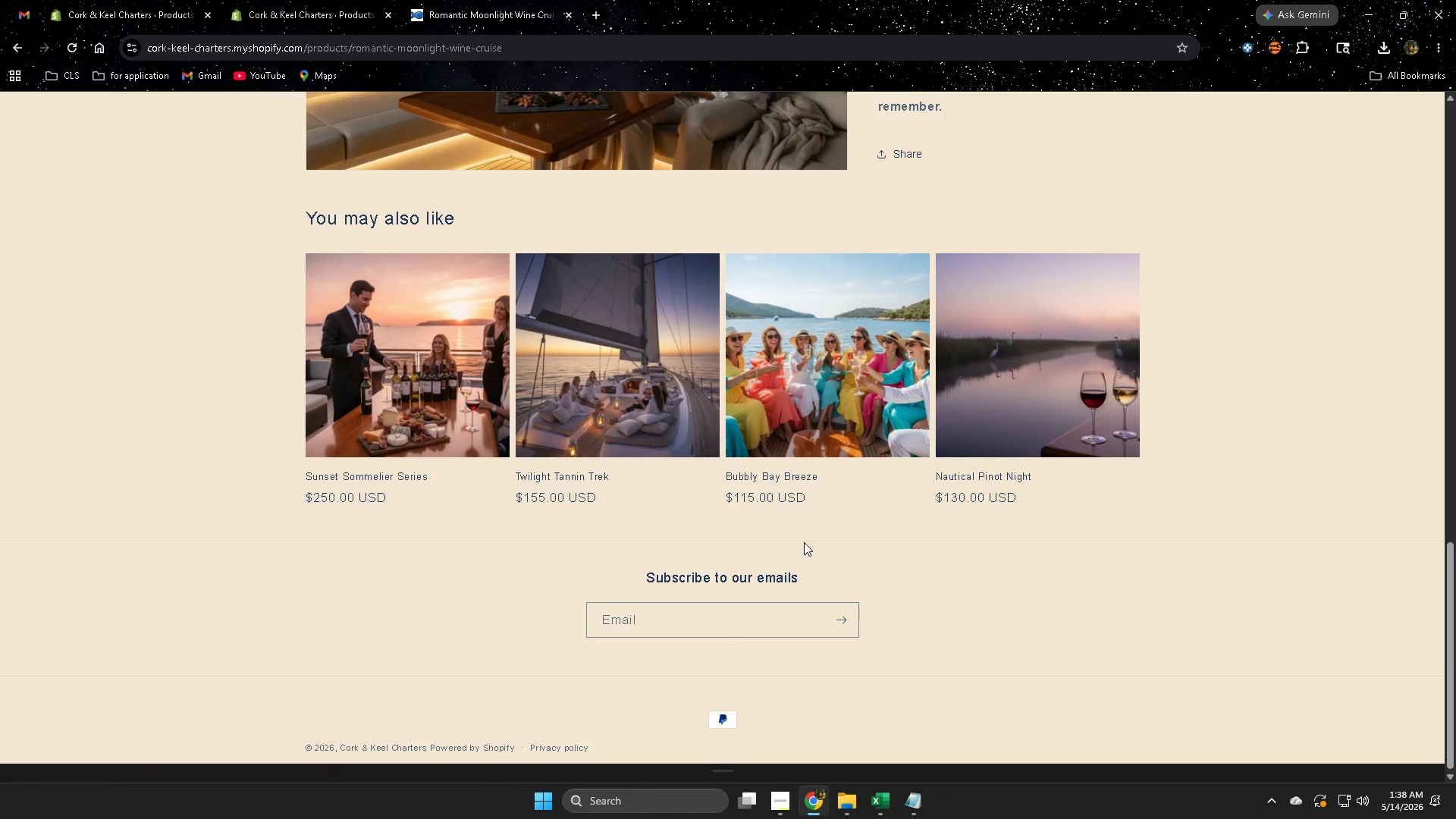 
scroll: coordinate [843, 523], scroll_direction: up, amount: 6.0
 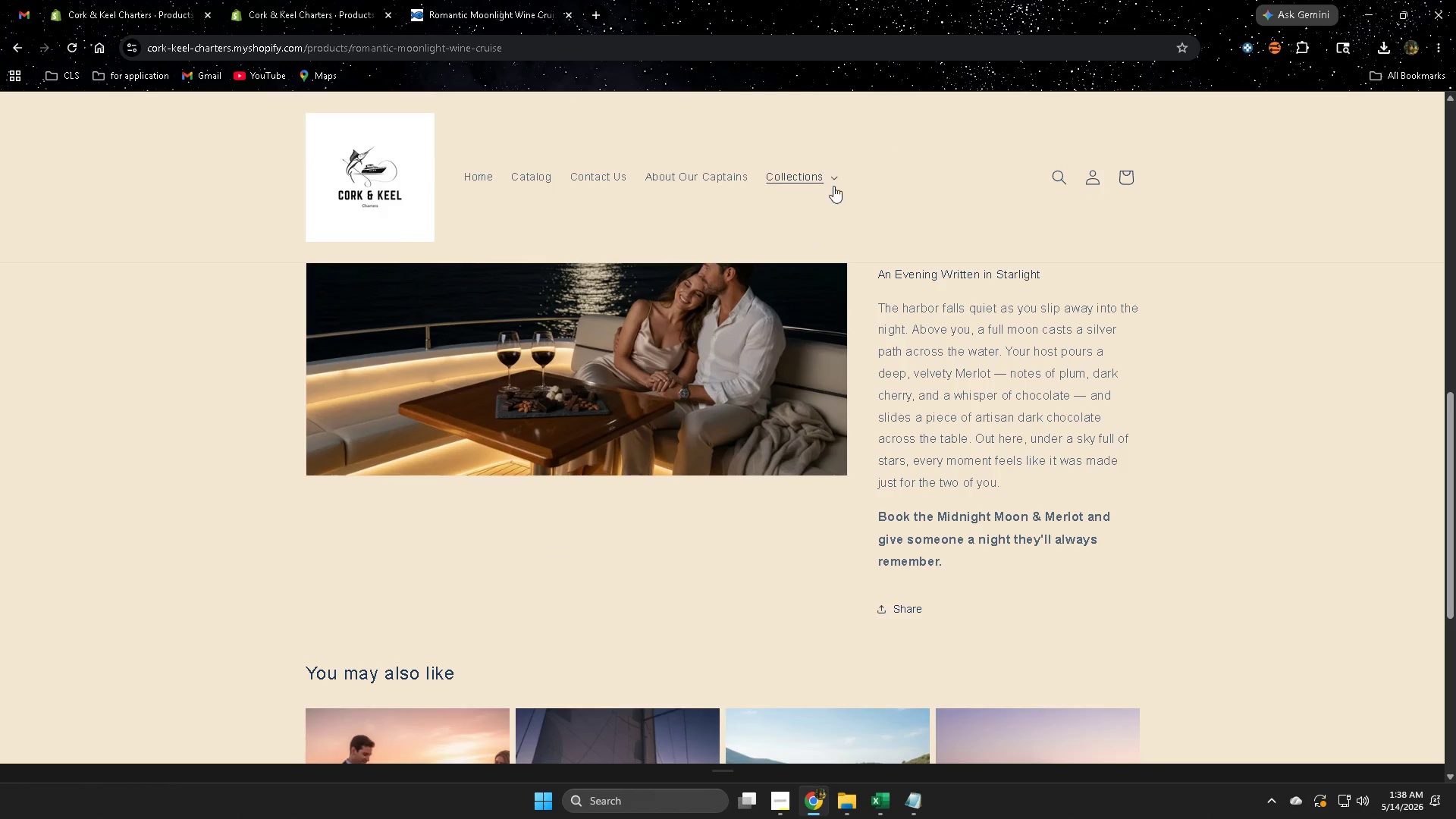 
left_click([833, 180])
 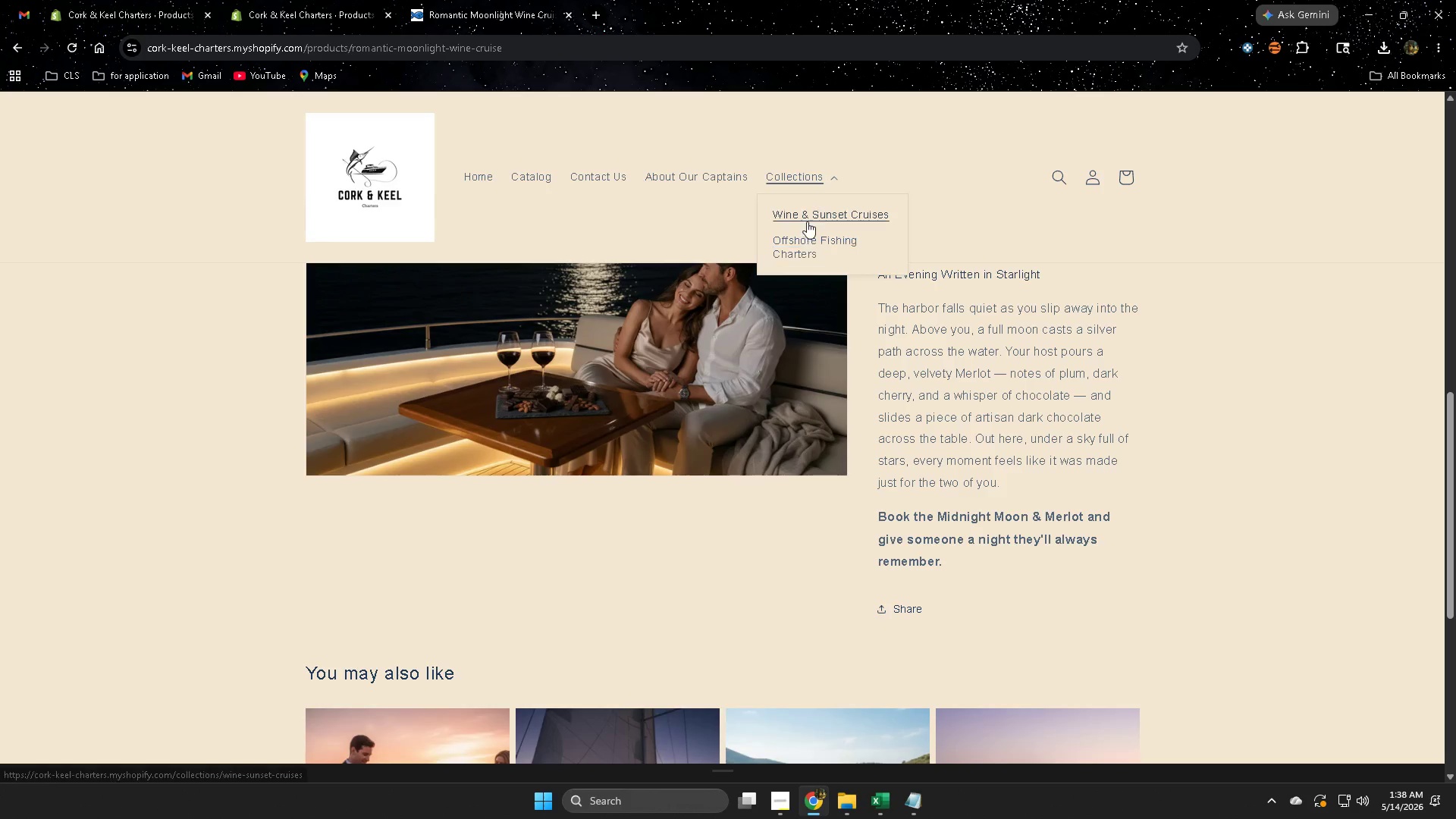 
left_click([809, 213])
 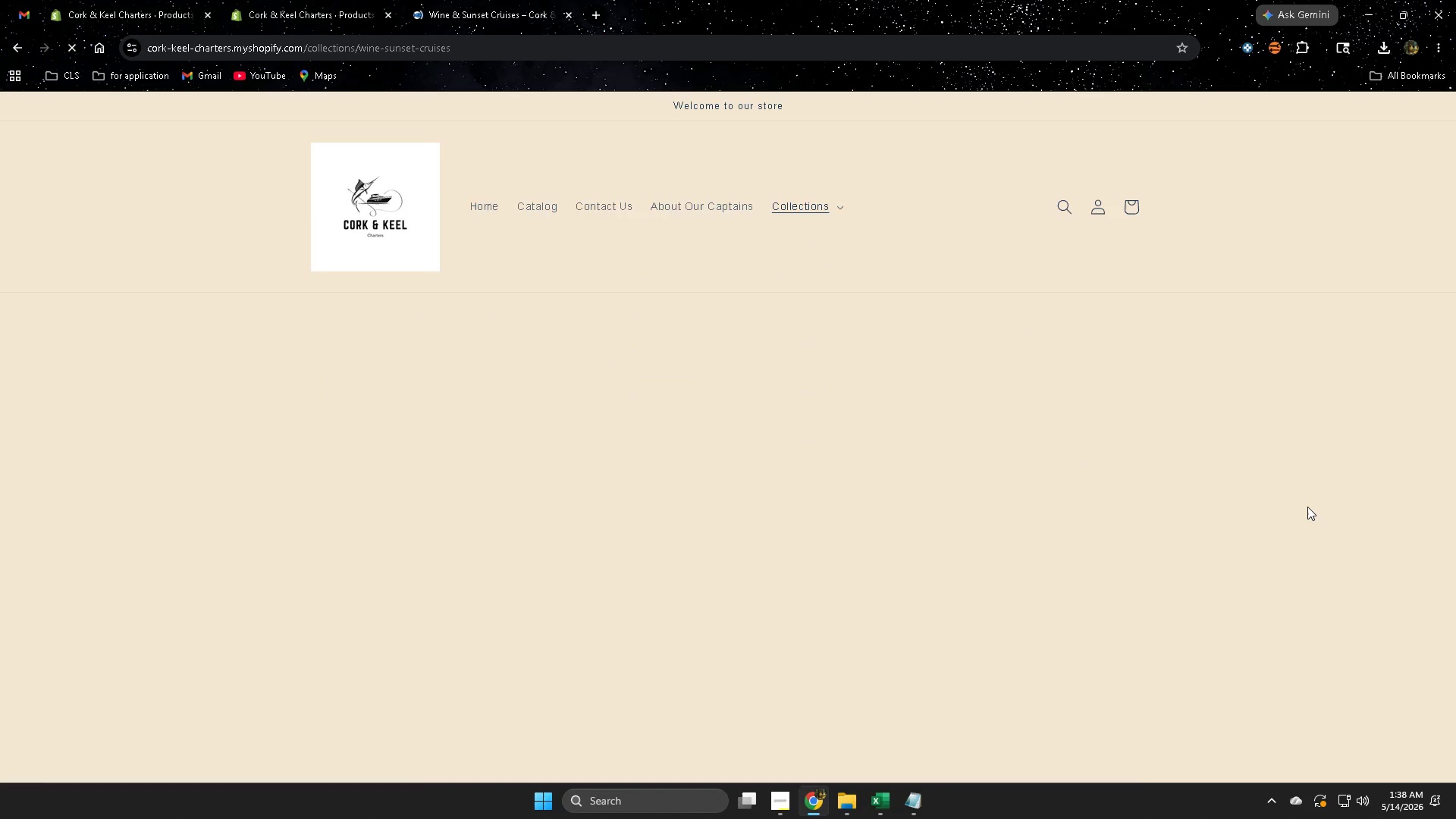 
scroll: coordinate [1291, 505], scroll_direction: down, amount: 4.0
 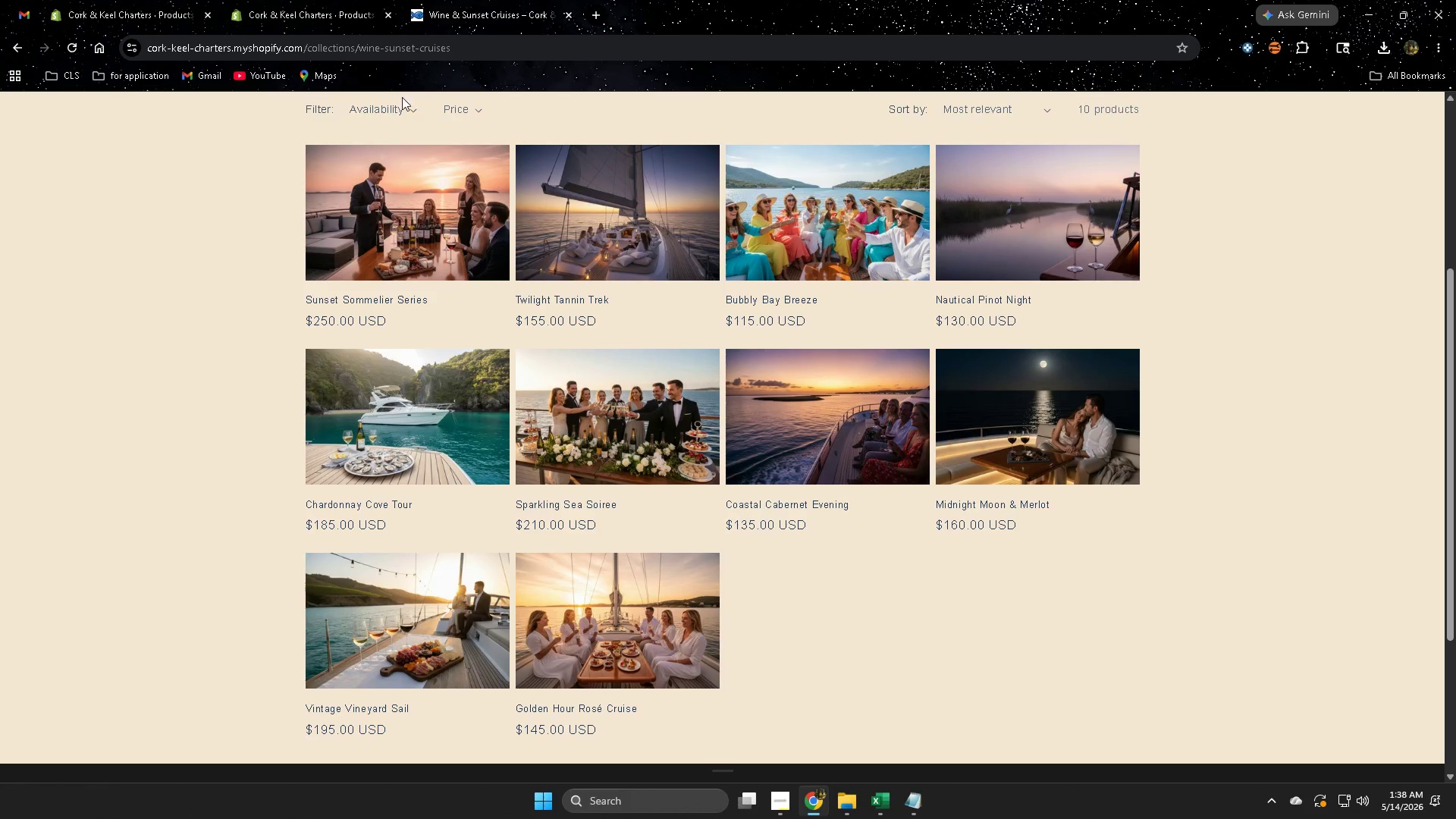 
left_click([415, 113])
 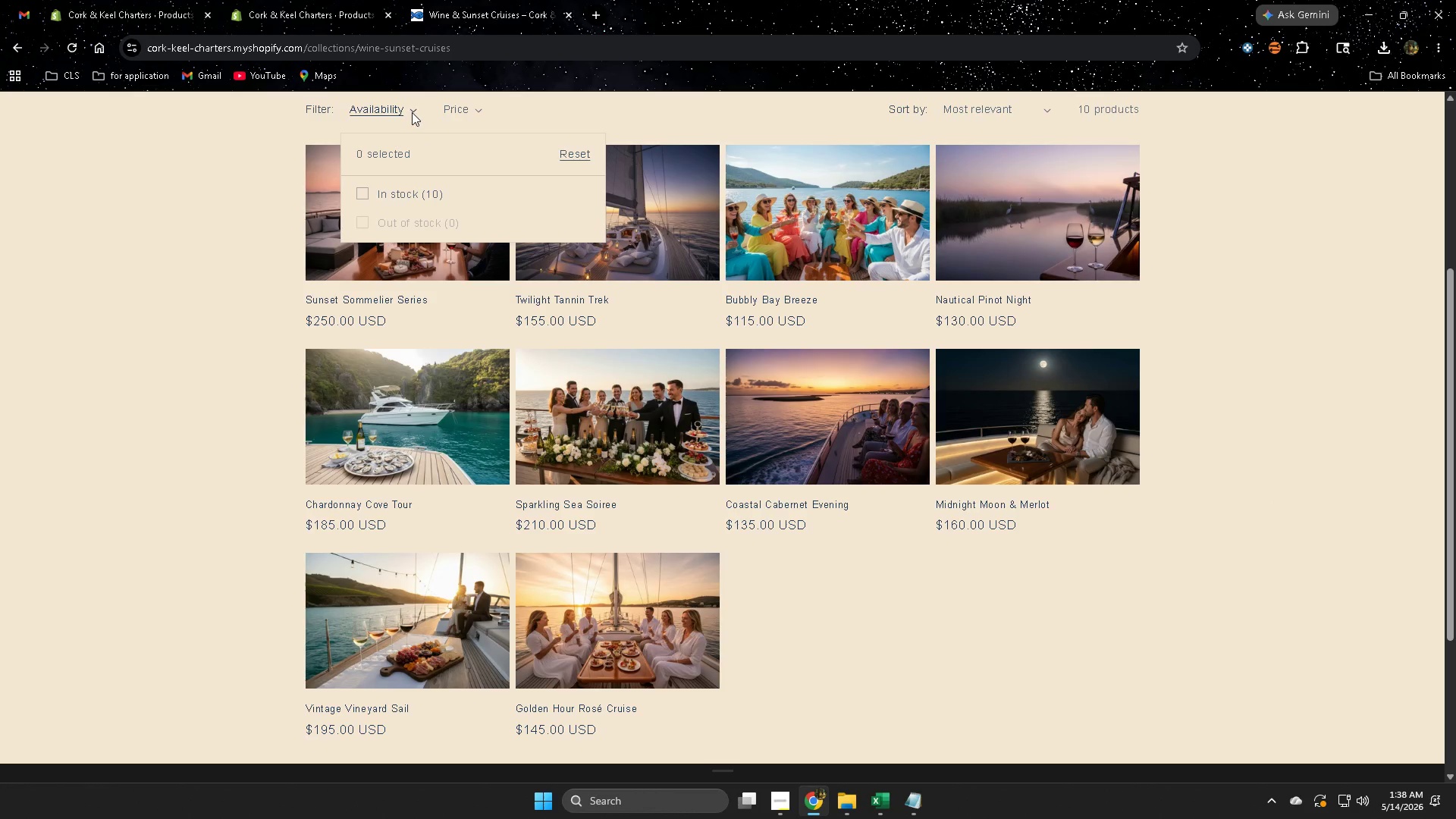 
left_click([412, 112])
 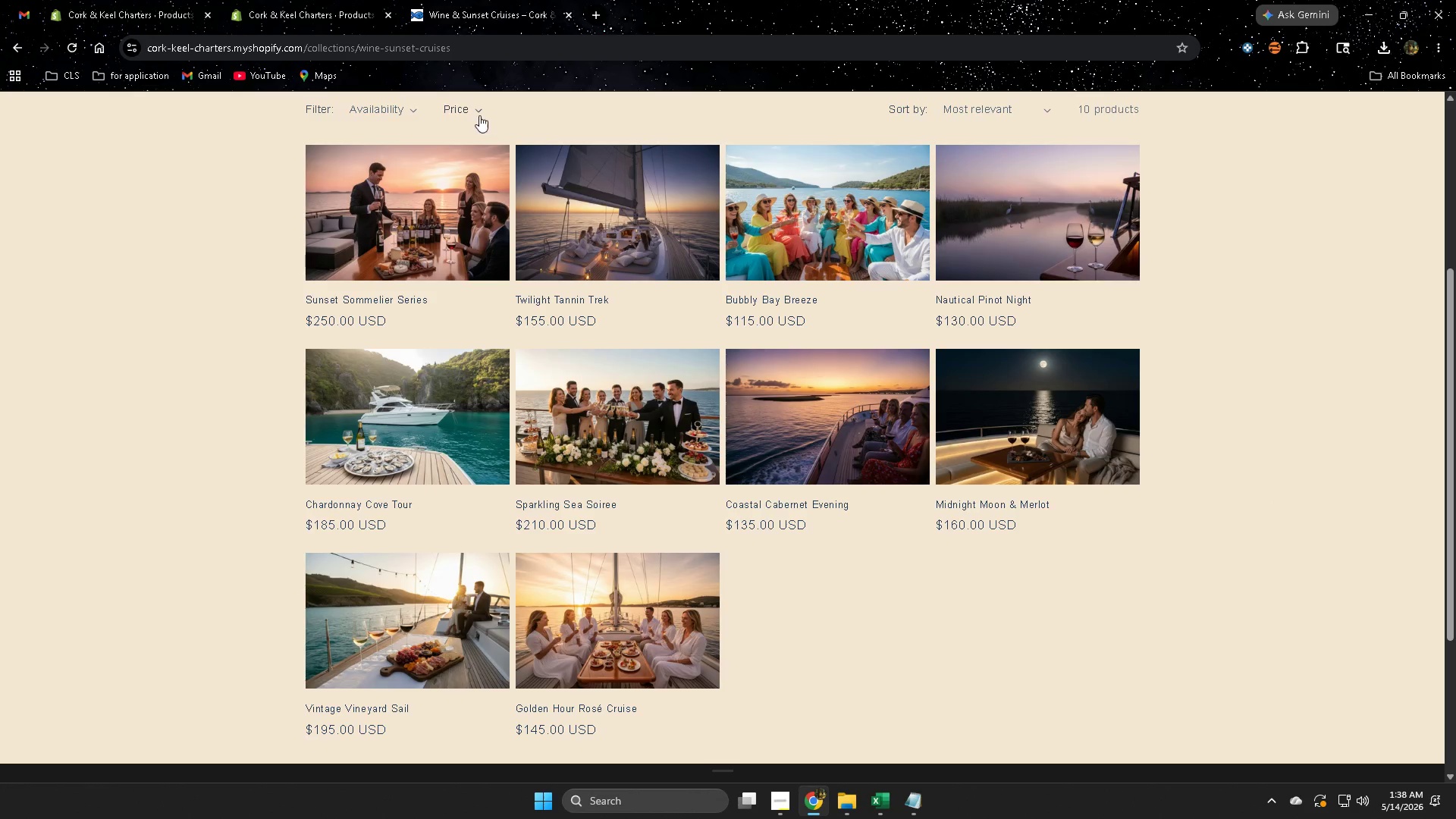 
left_click([476, 111])
 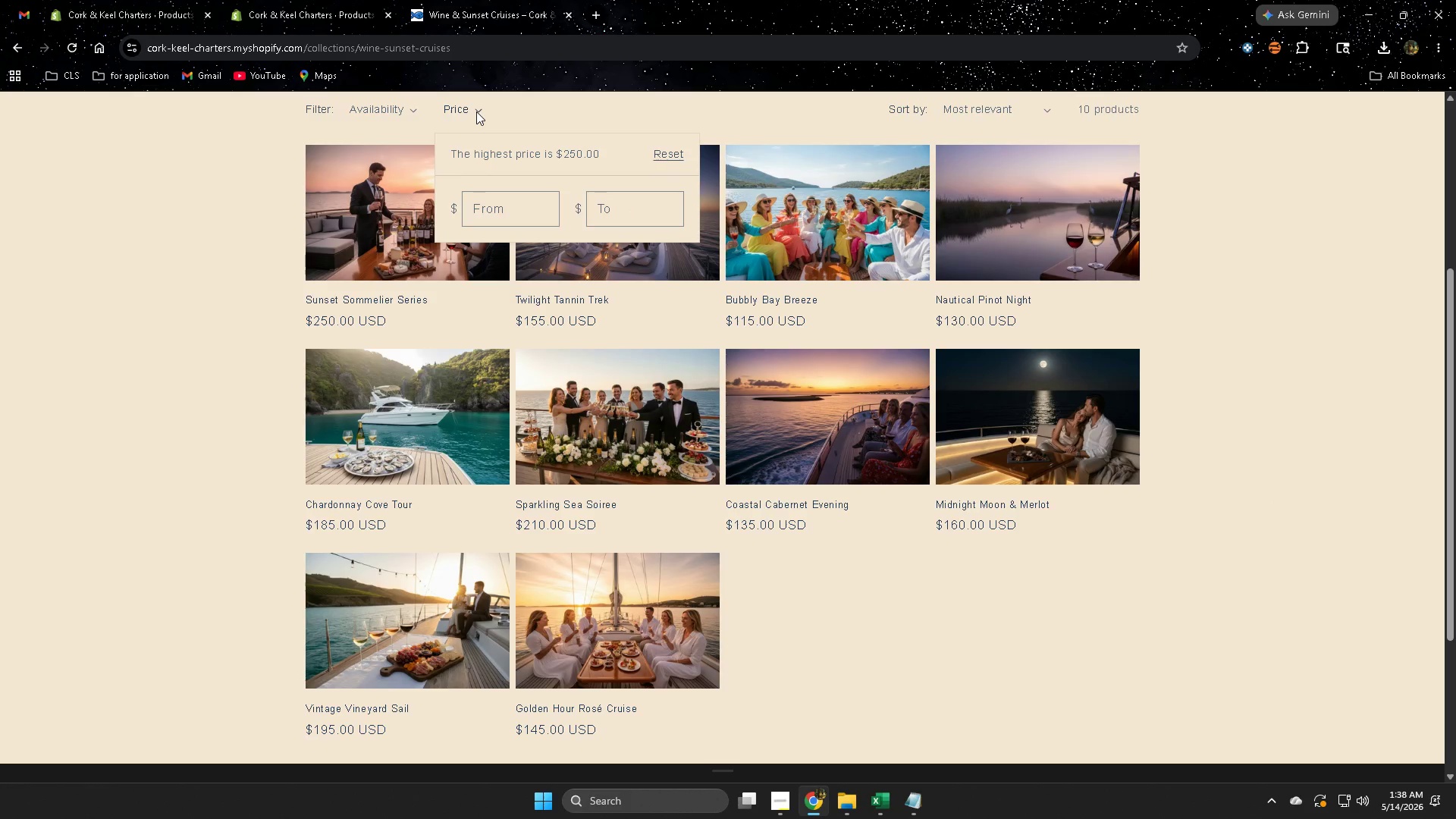 
left_click([476, 111])
 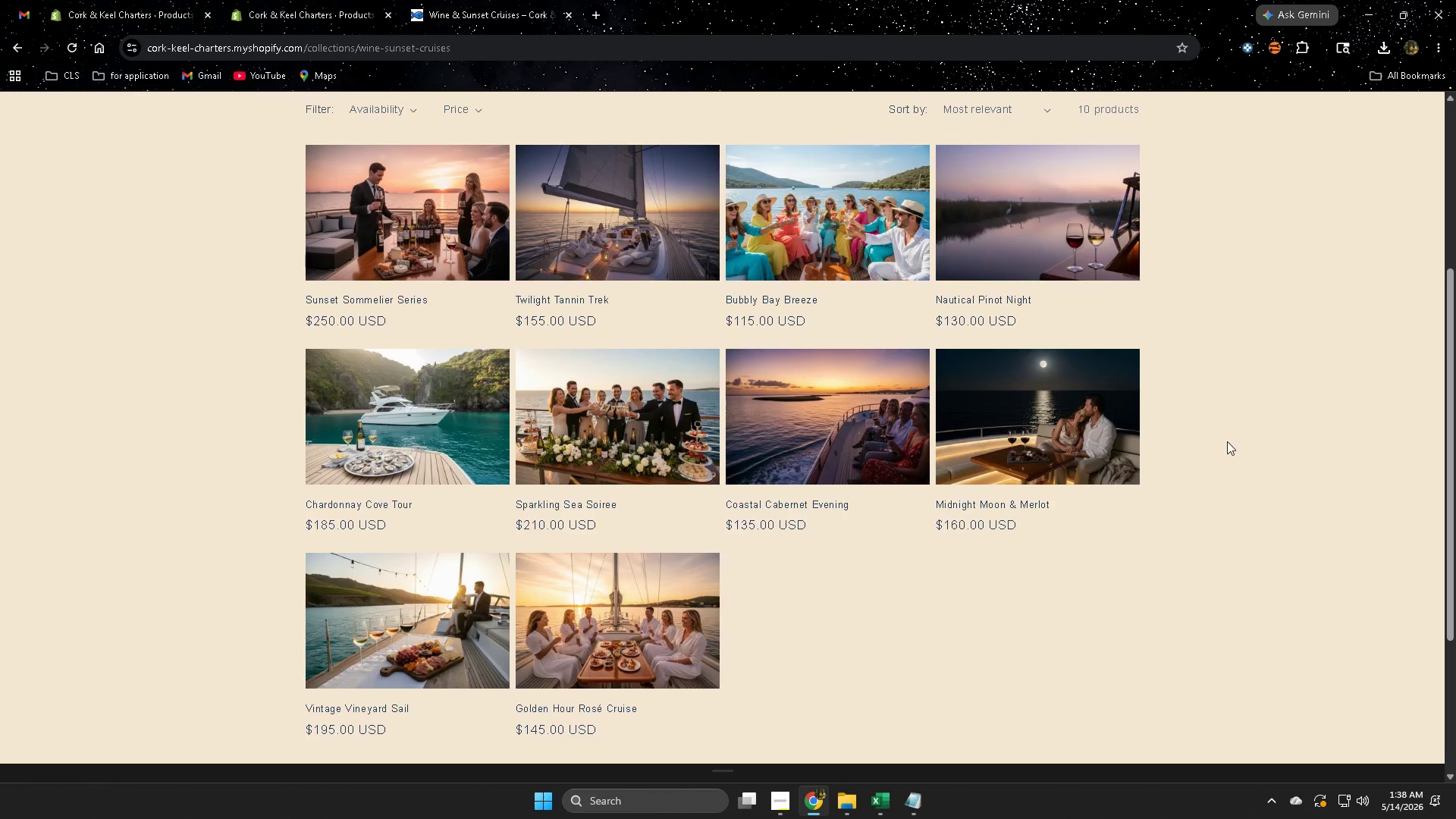 
scroll: coordinate [1179, 438], scroll_direction: up, amount: 3.0
 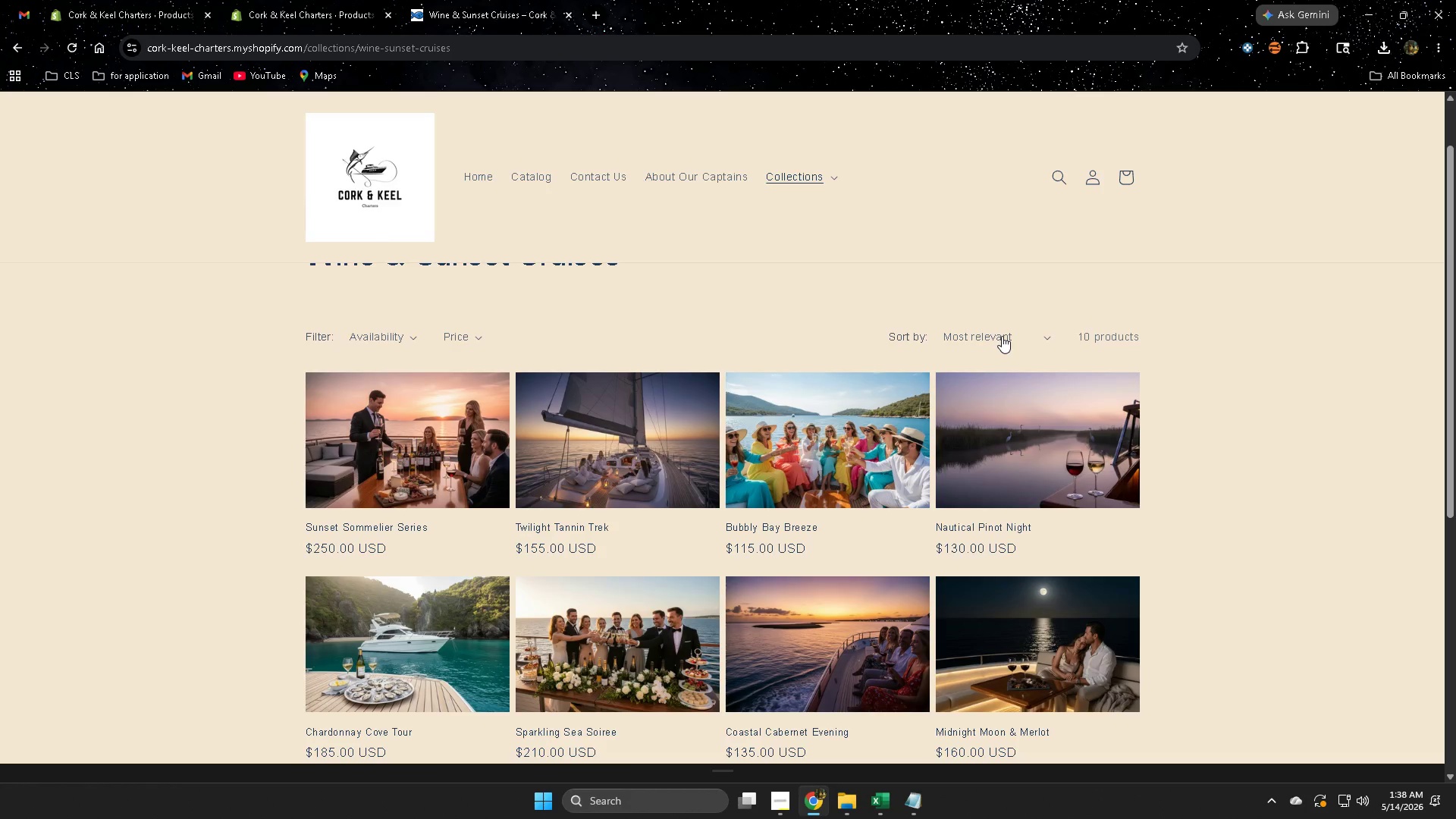 
left_click([1046, 342])
 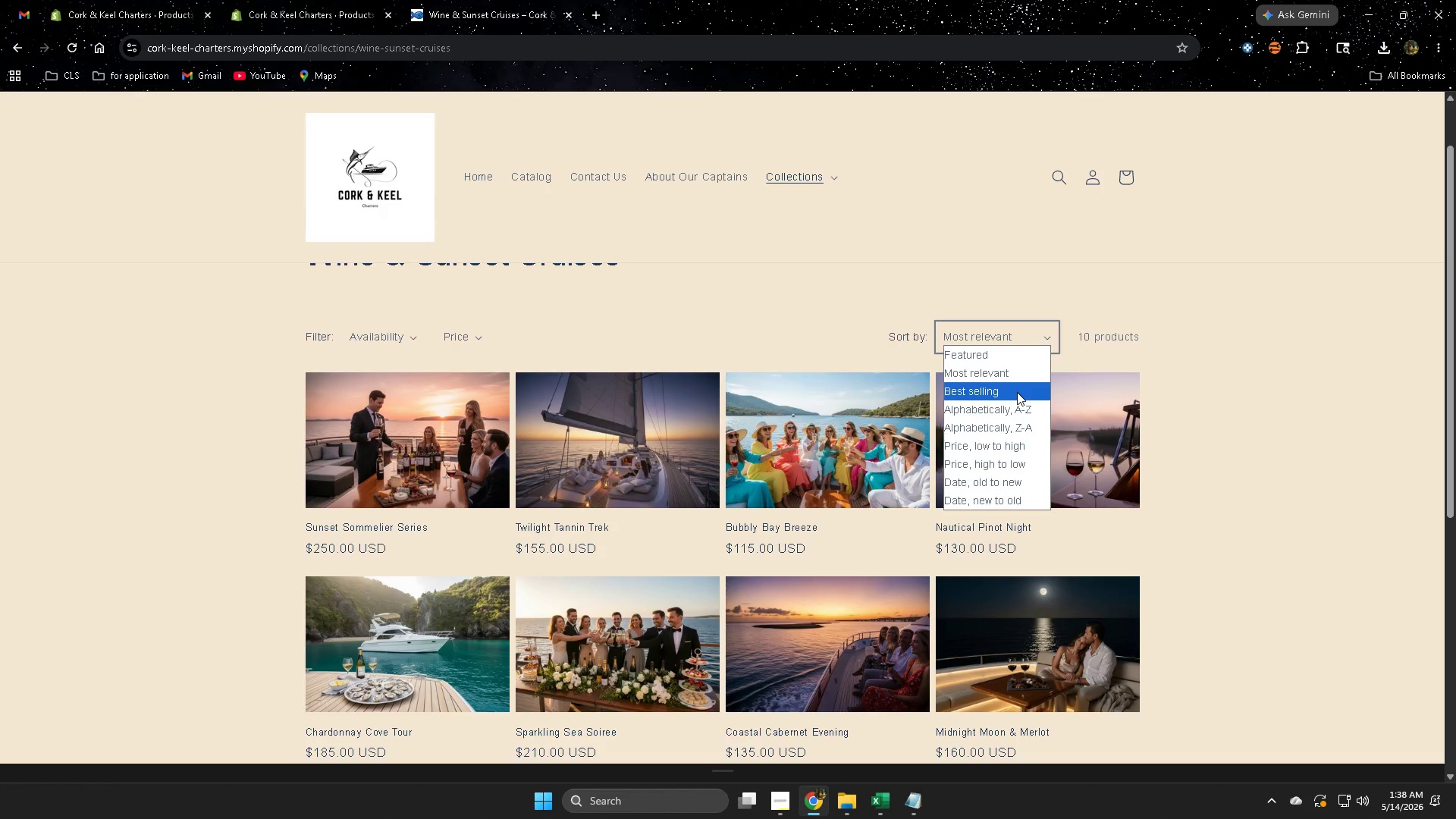 
left_click([1351, 469])
 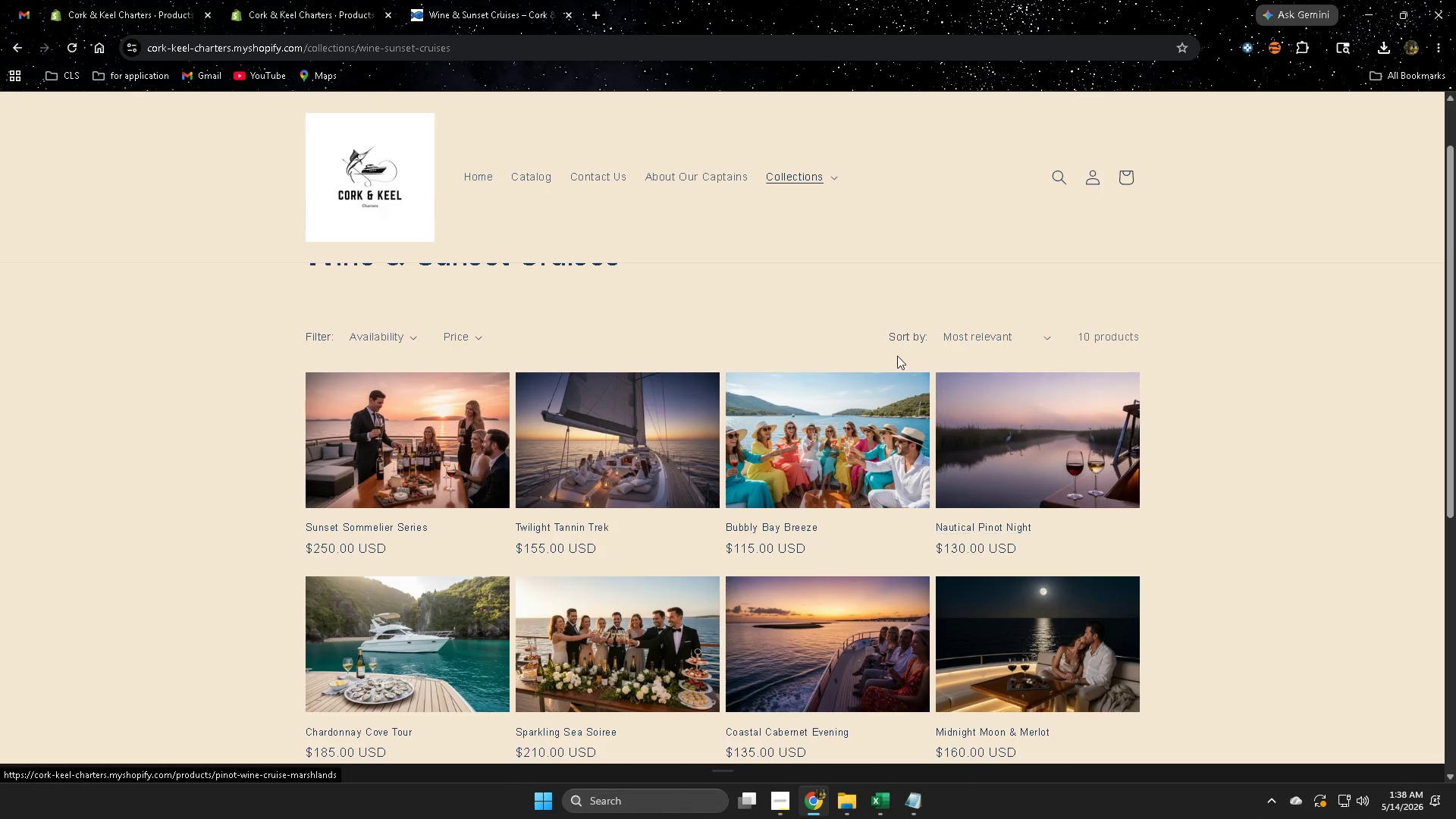 
scroll: coordinate [1196, 457], scroll_direction: down, amount: 4.0
 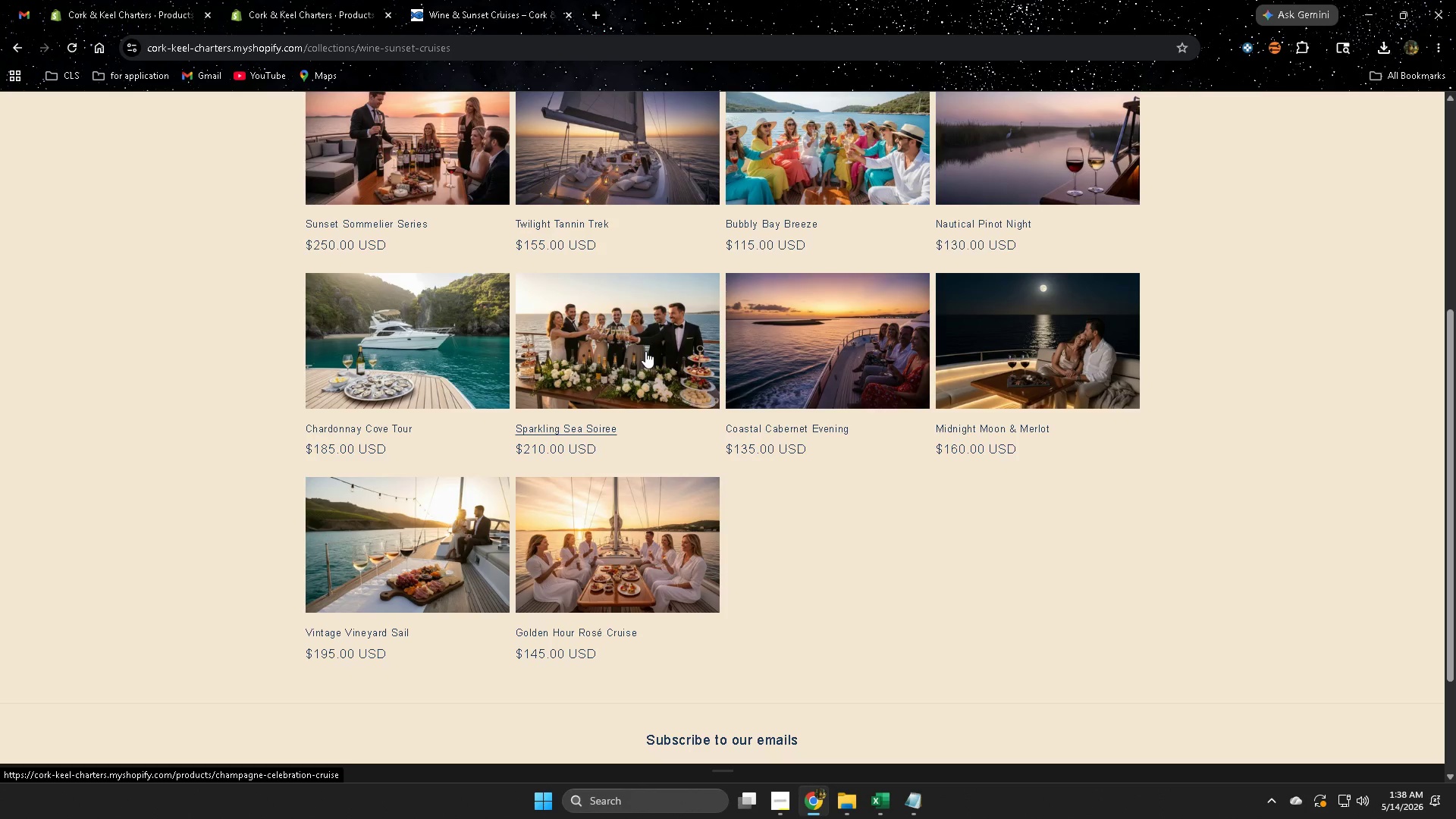 
wait(5.05)
 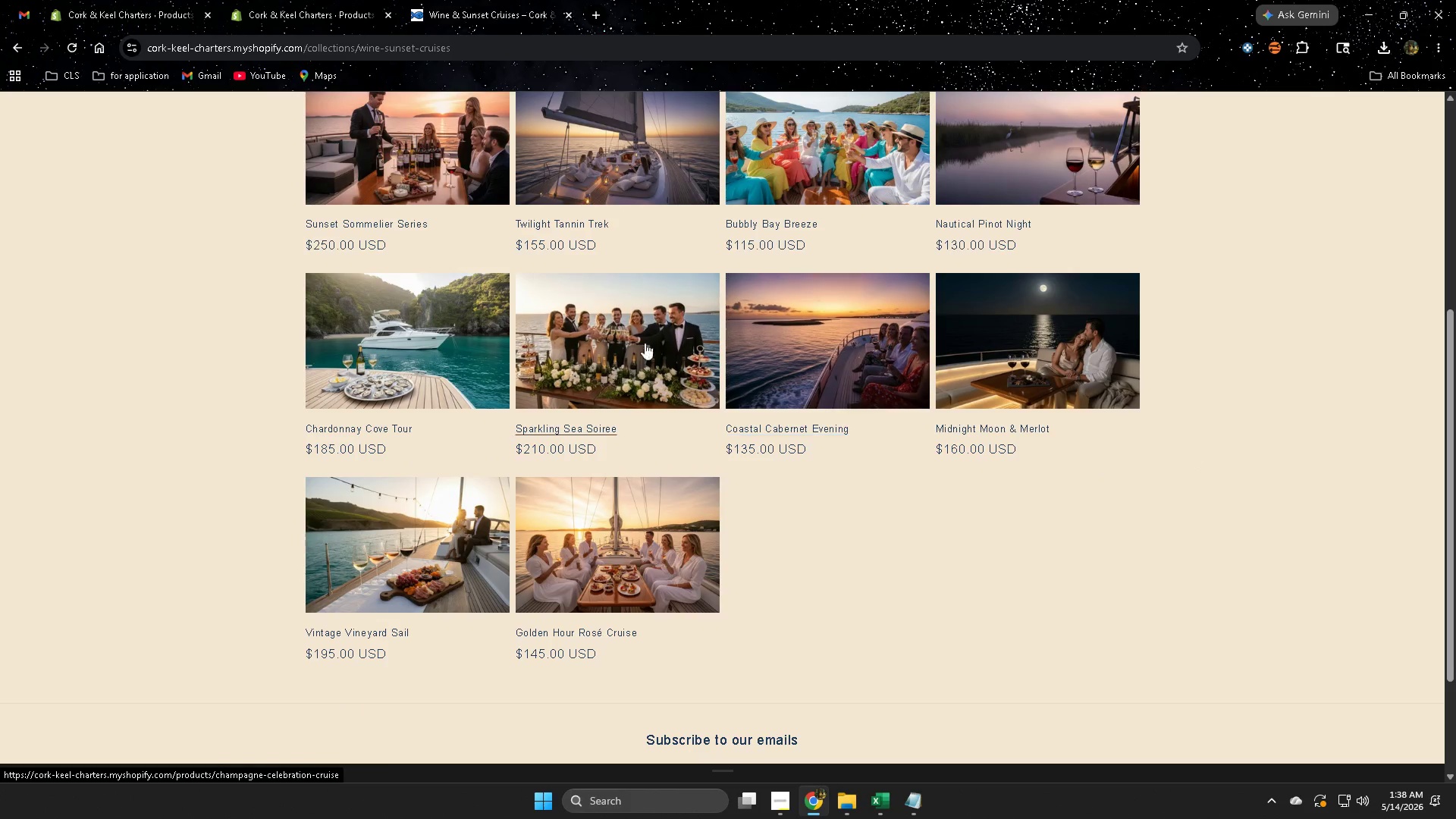 
left_click([620, 352])
 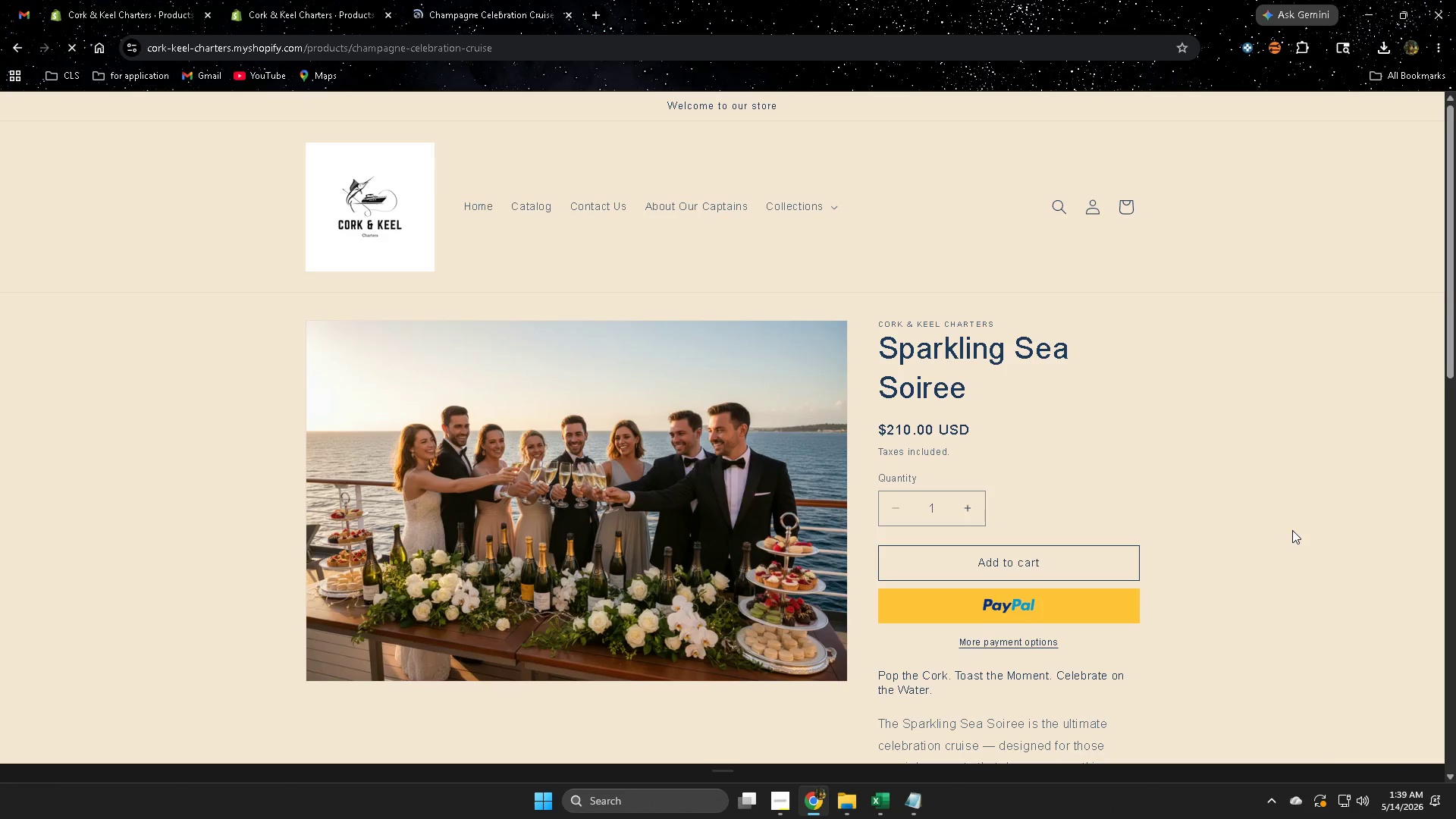 
scroll: coordinate [1236, 529], scroll_direction: down, amount: 3.0
 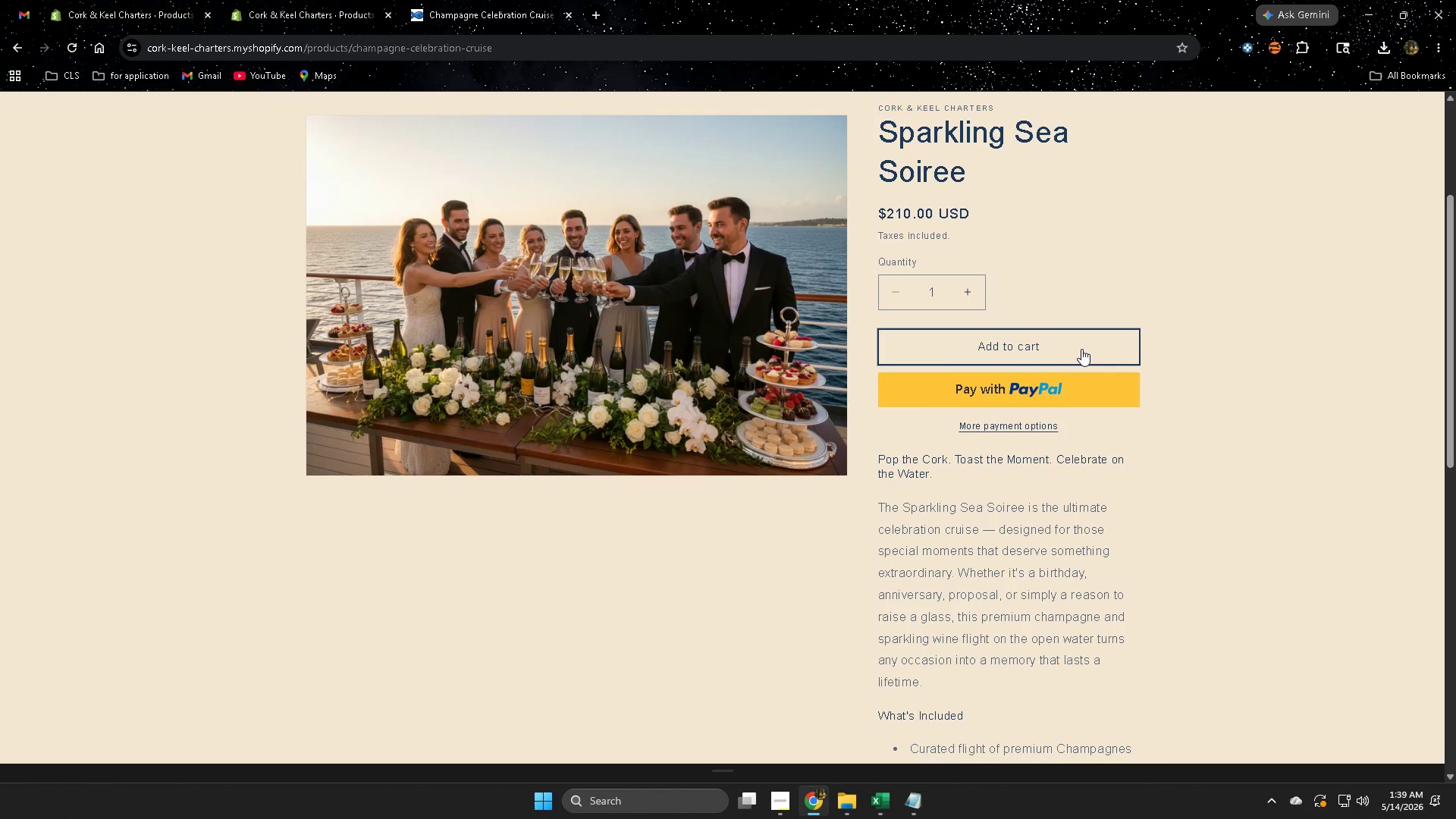 
wait(25.82)
 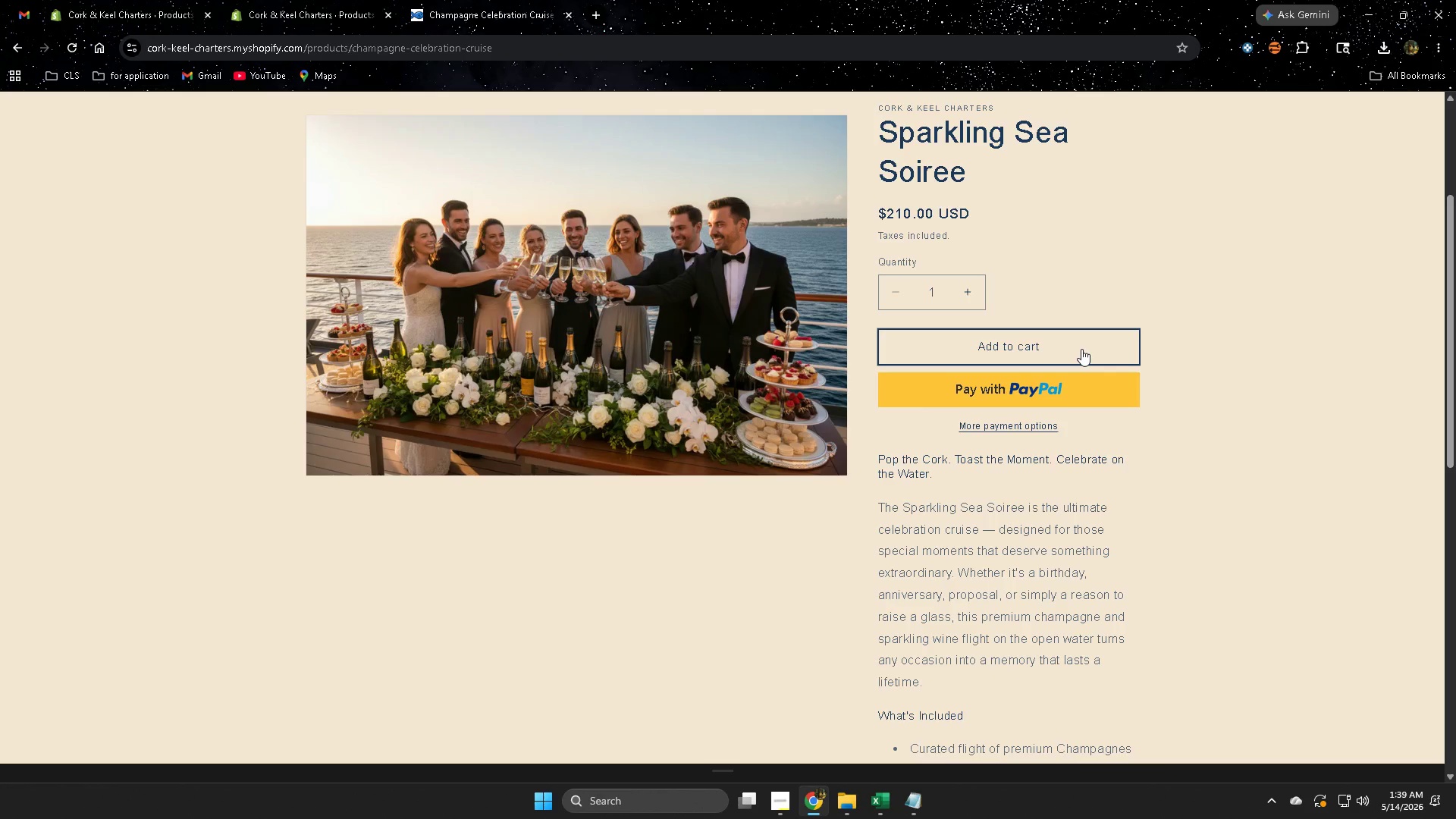 
scroll: coordinate [1196, 387], scroll_direction: down, amount: 4.0
 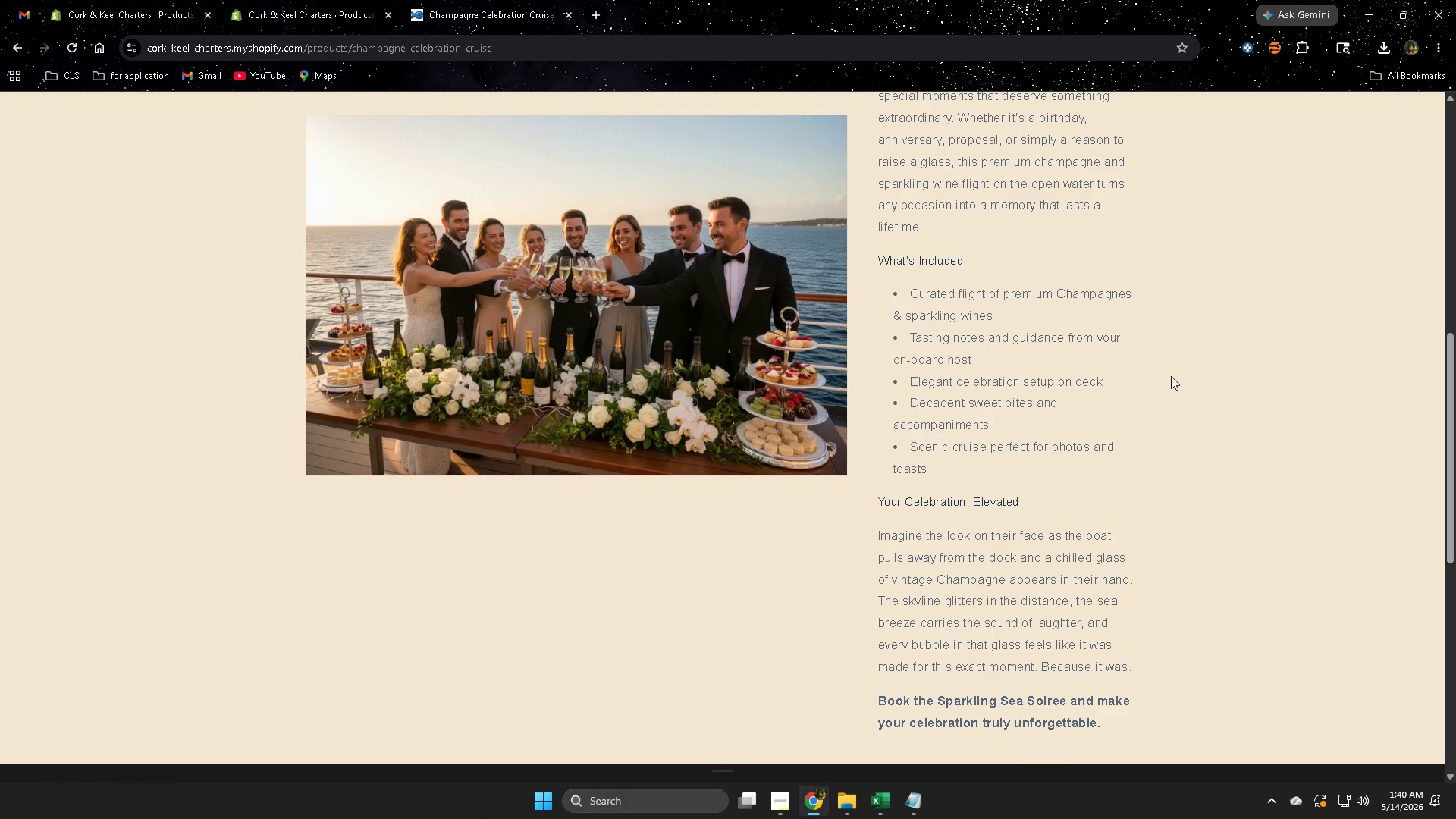 
wait(51.25)
 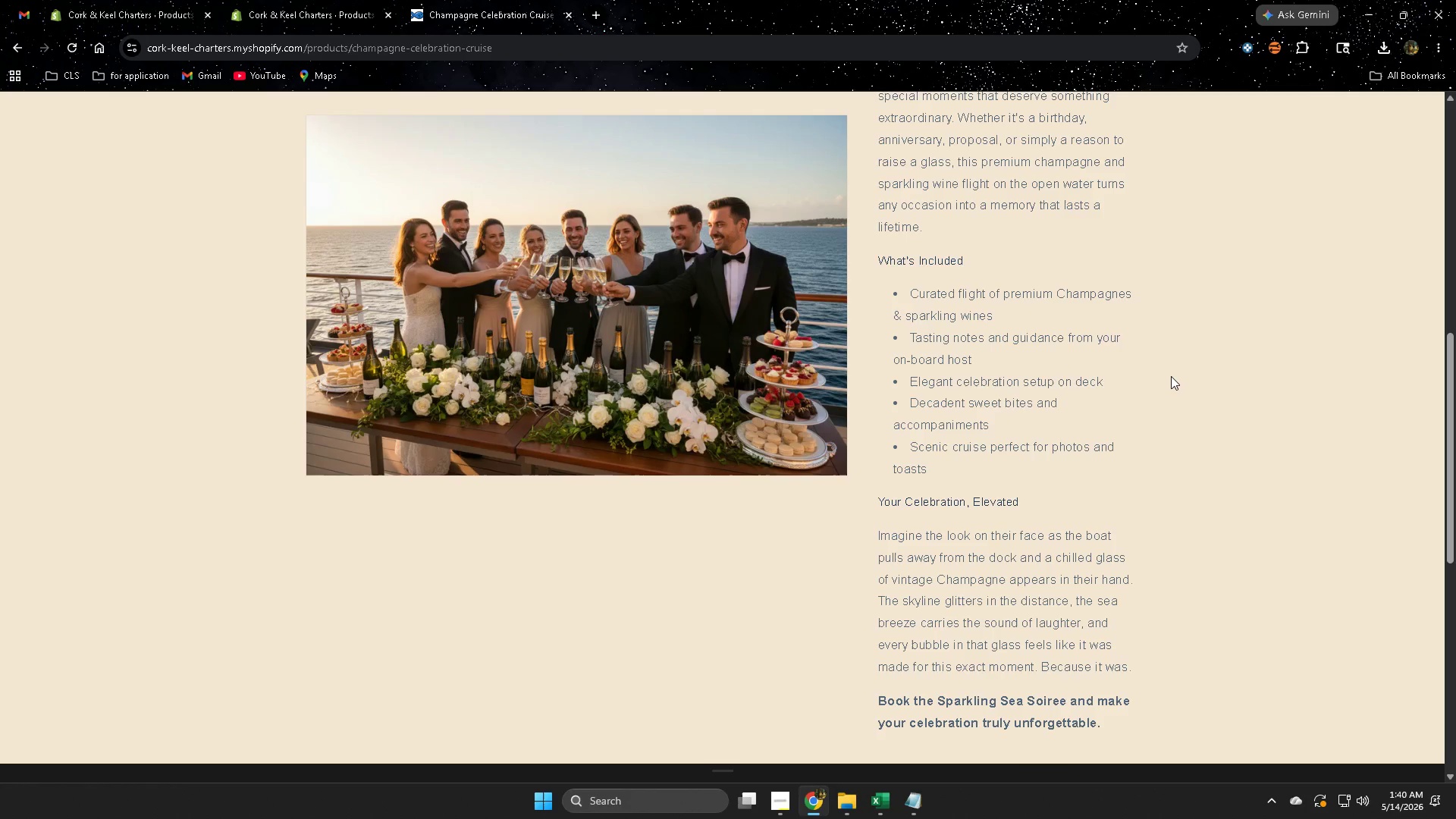 
scroll: coordinate [1117, 359], scroll_direction: down, amount: 5.0
 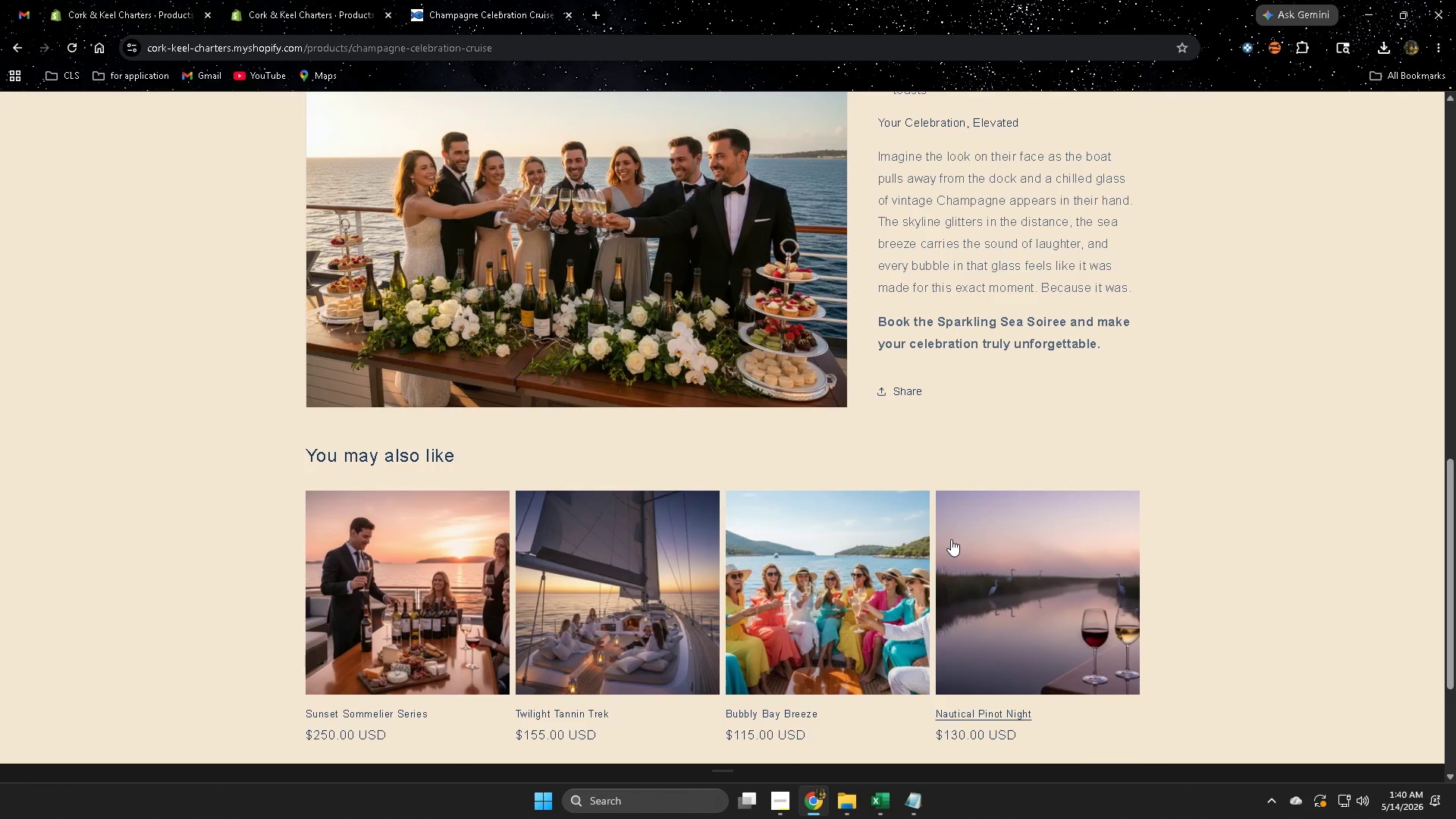 
left_click([636, 529])
 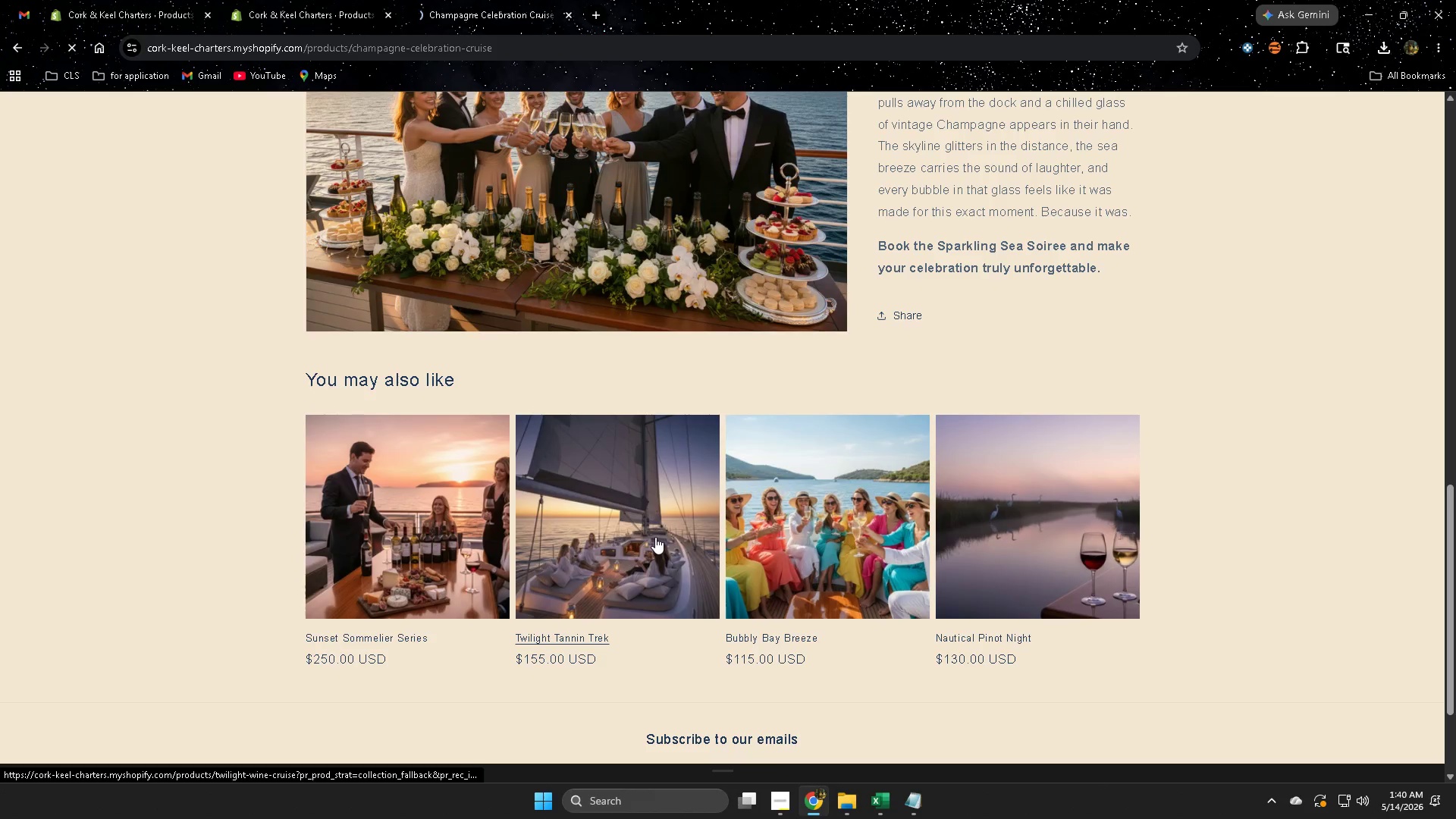 
scroll: coordinate [755, 527], scroll_direction: down, amount: 1.0
 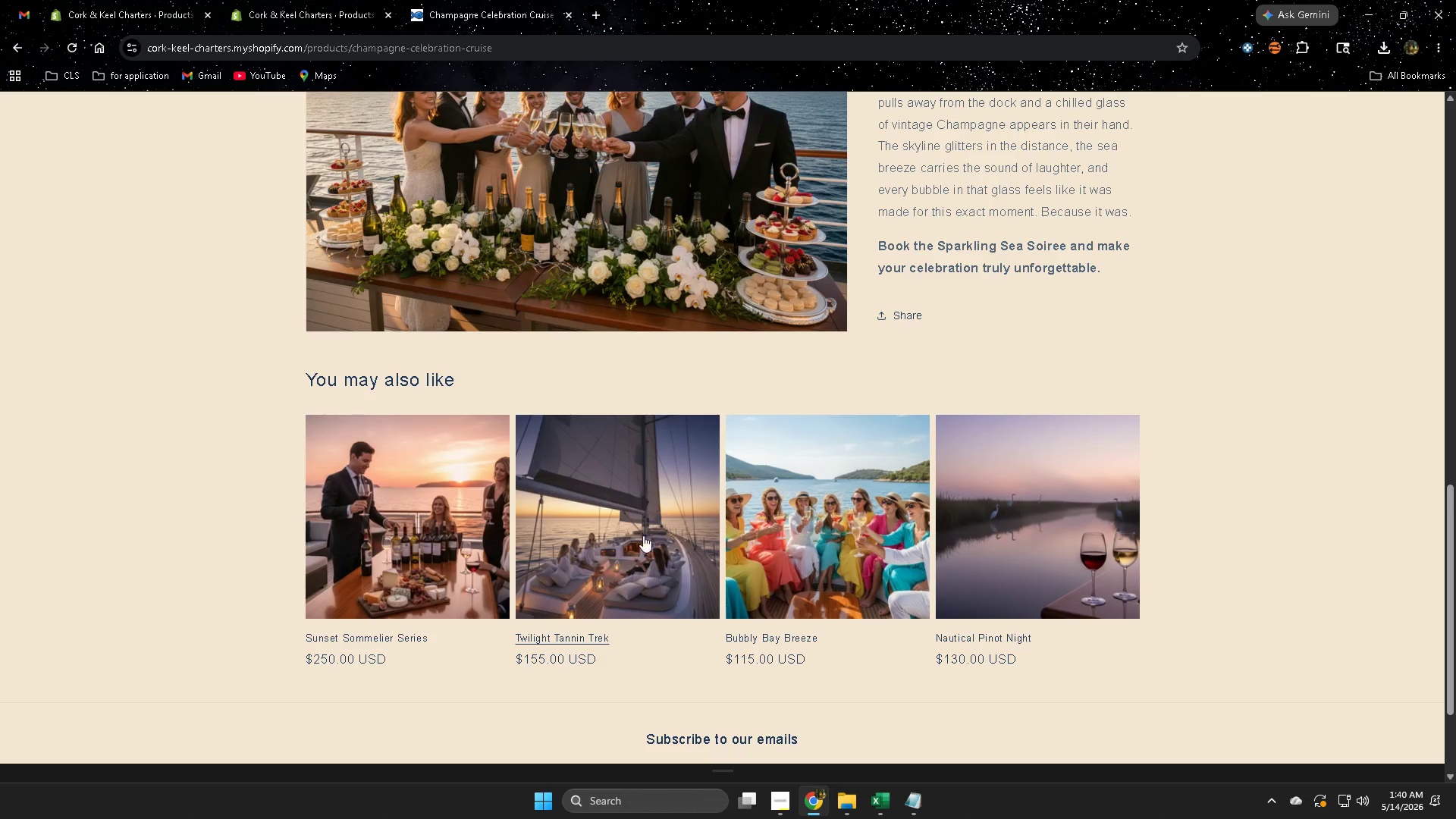 
mouse_move([641, 530])
 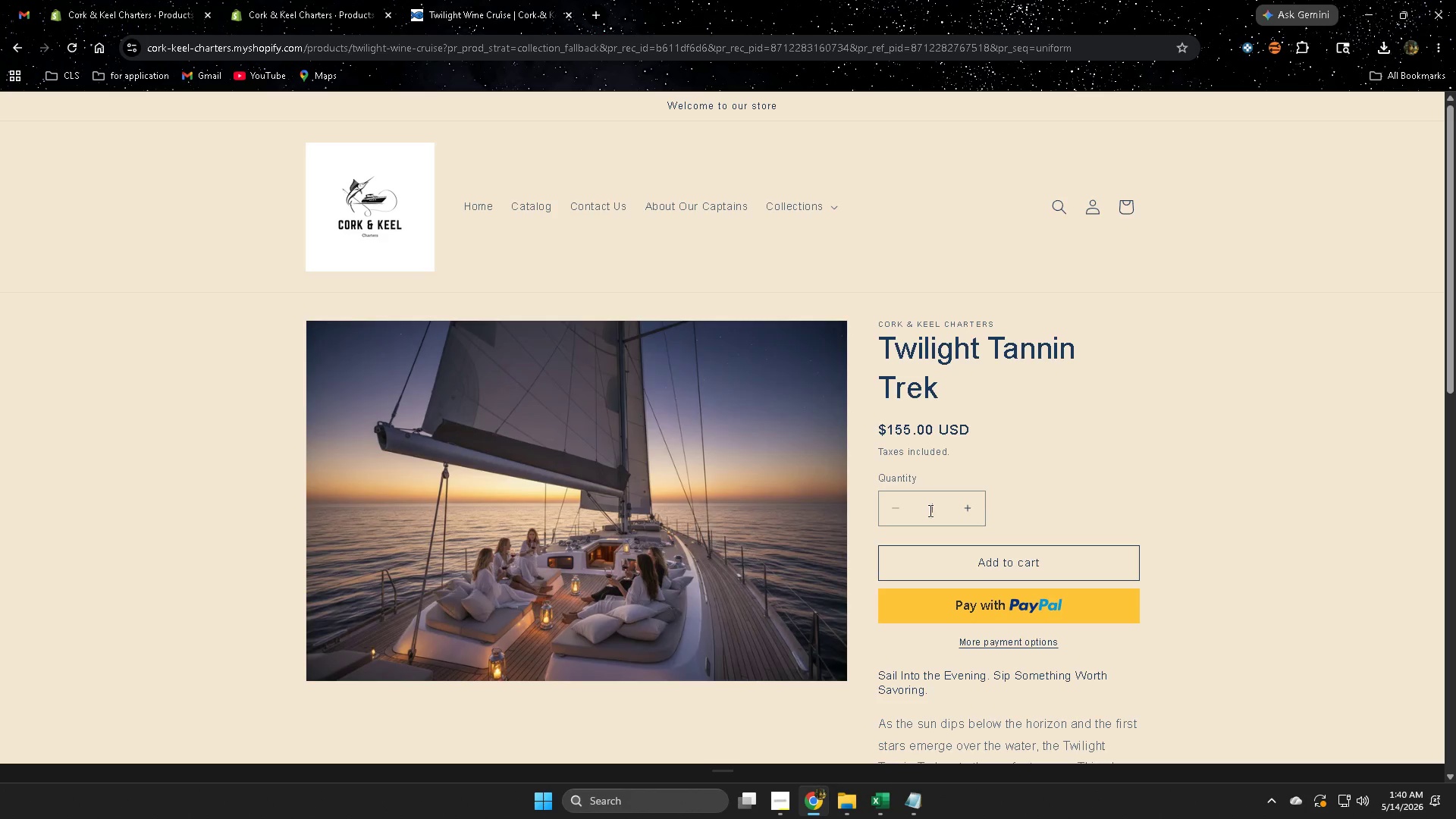 
wait(32.91)
 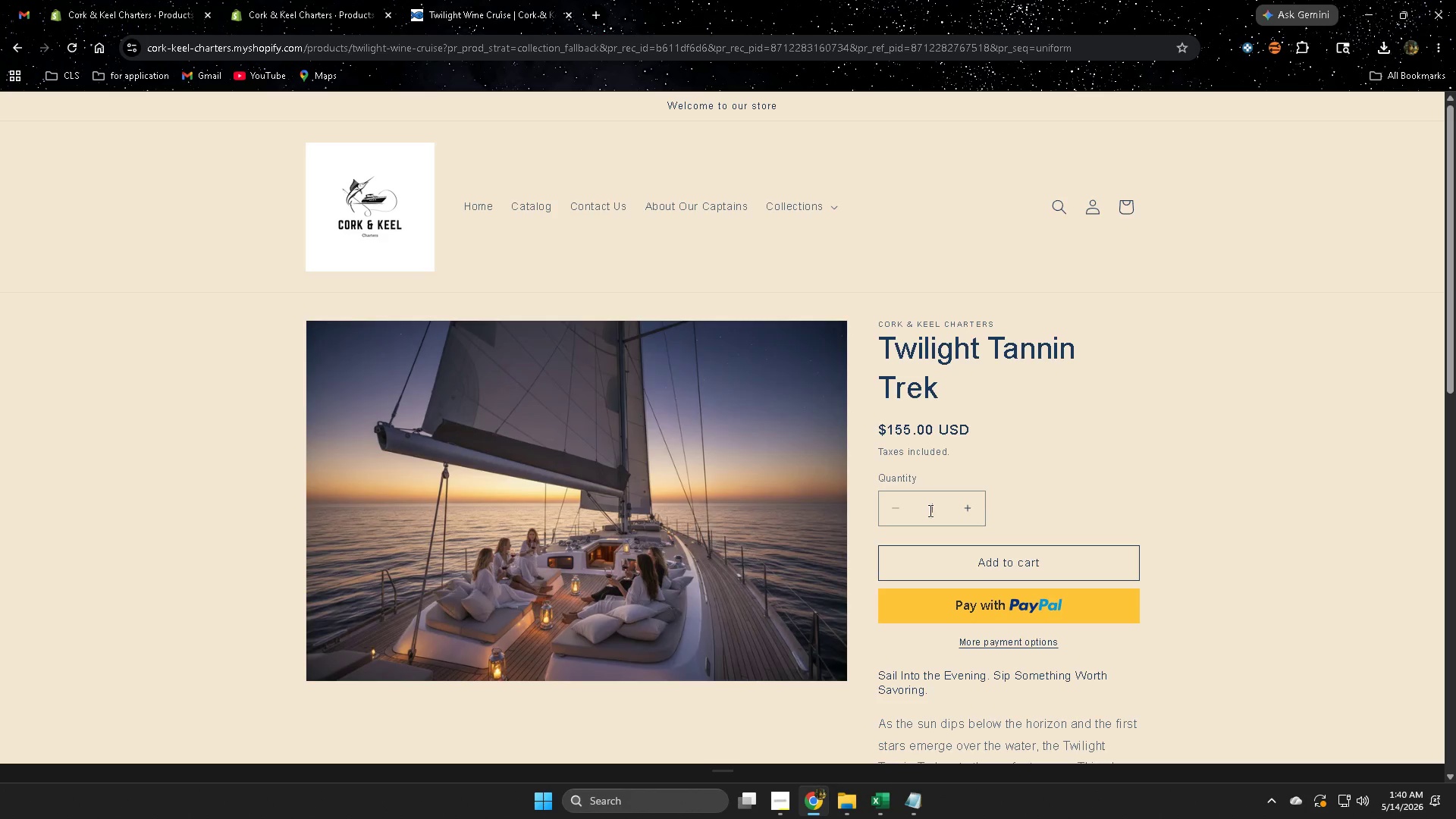 
scroll: coordinate [1229, 607], scroll_direction: down, amount: 8.0
 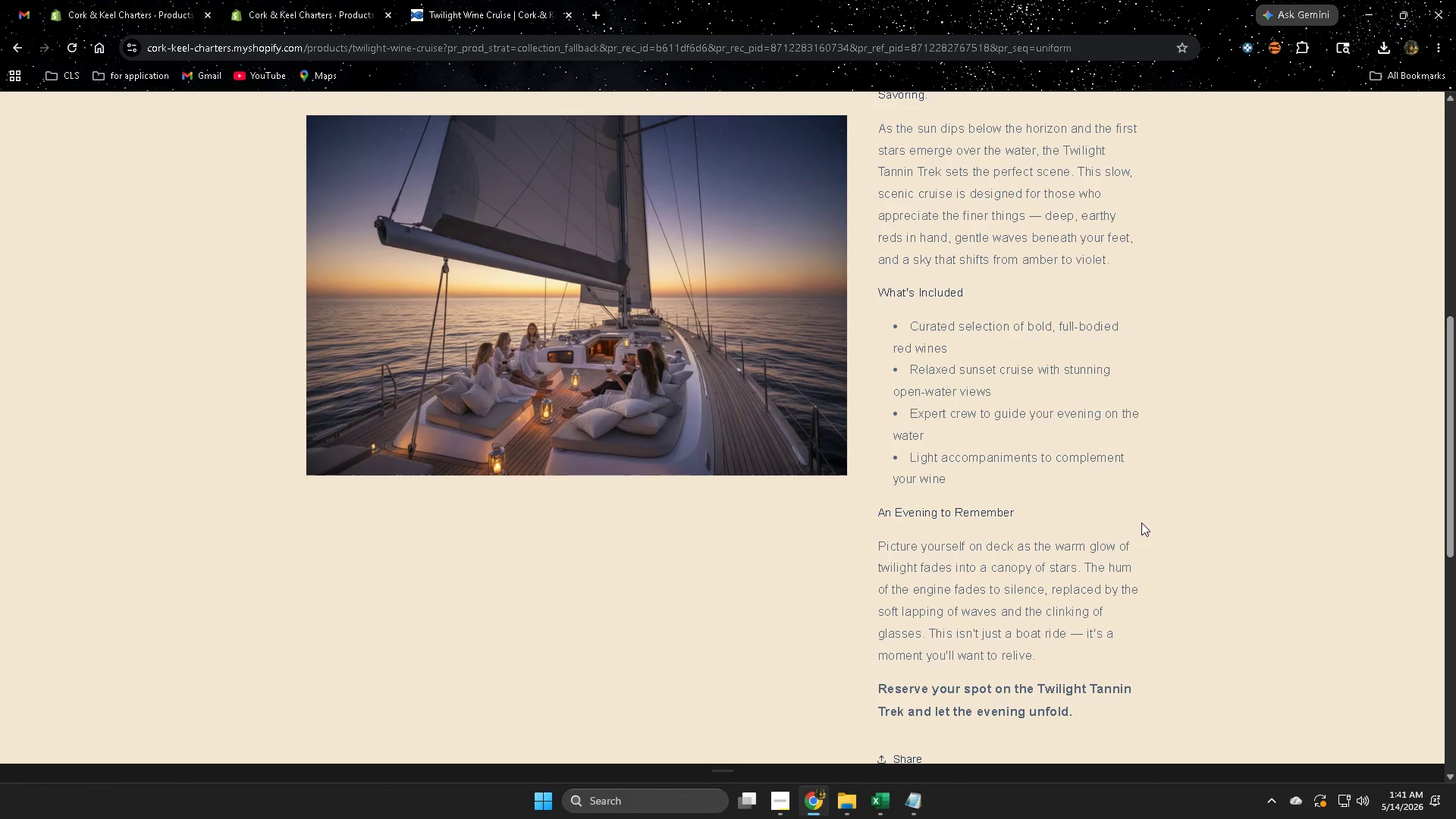 
wait(14.6)
 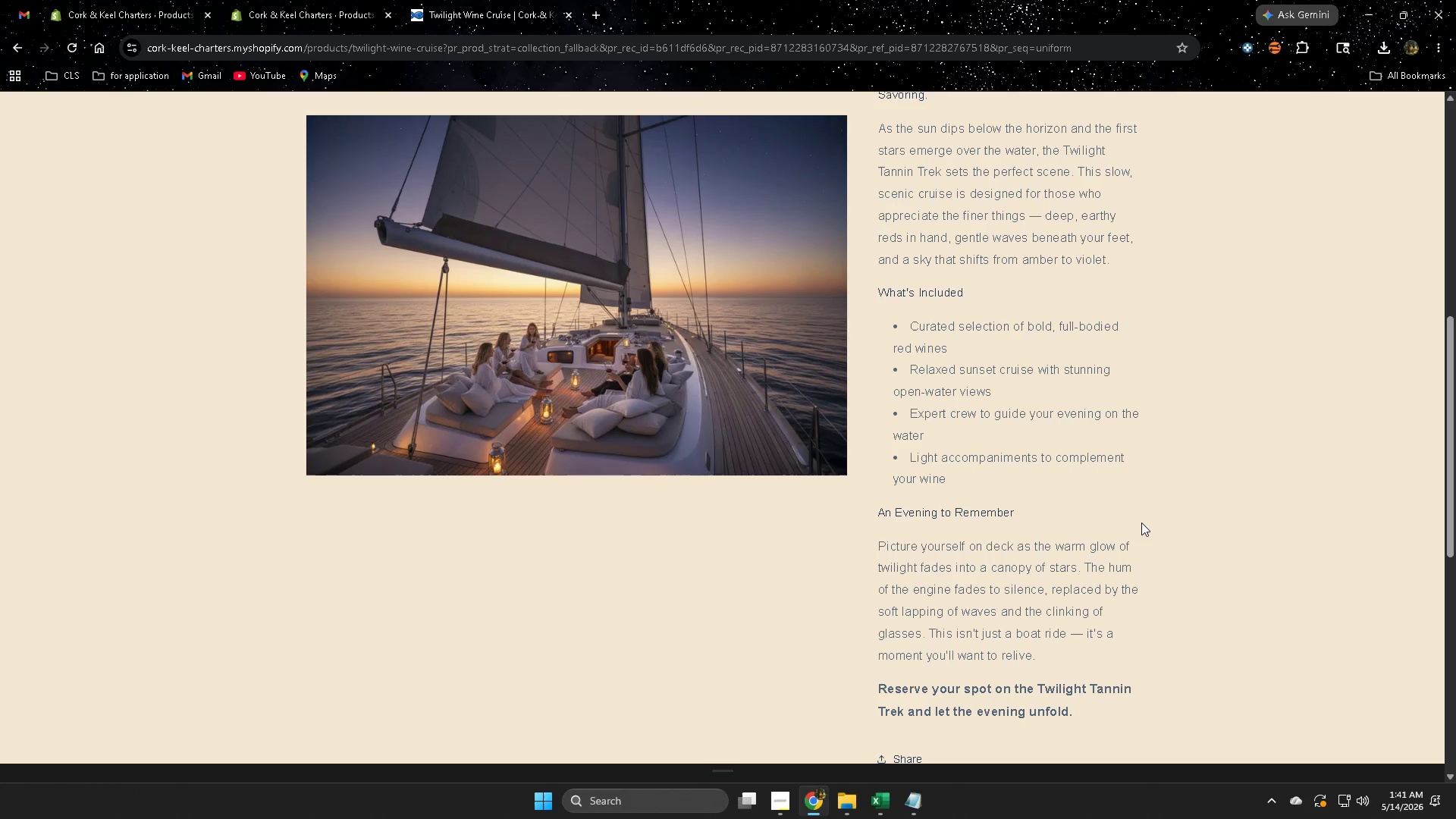 
scroll: coordinate [647, 519], scroll_direction: down, amount: 8.0
 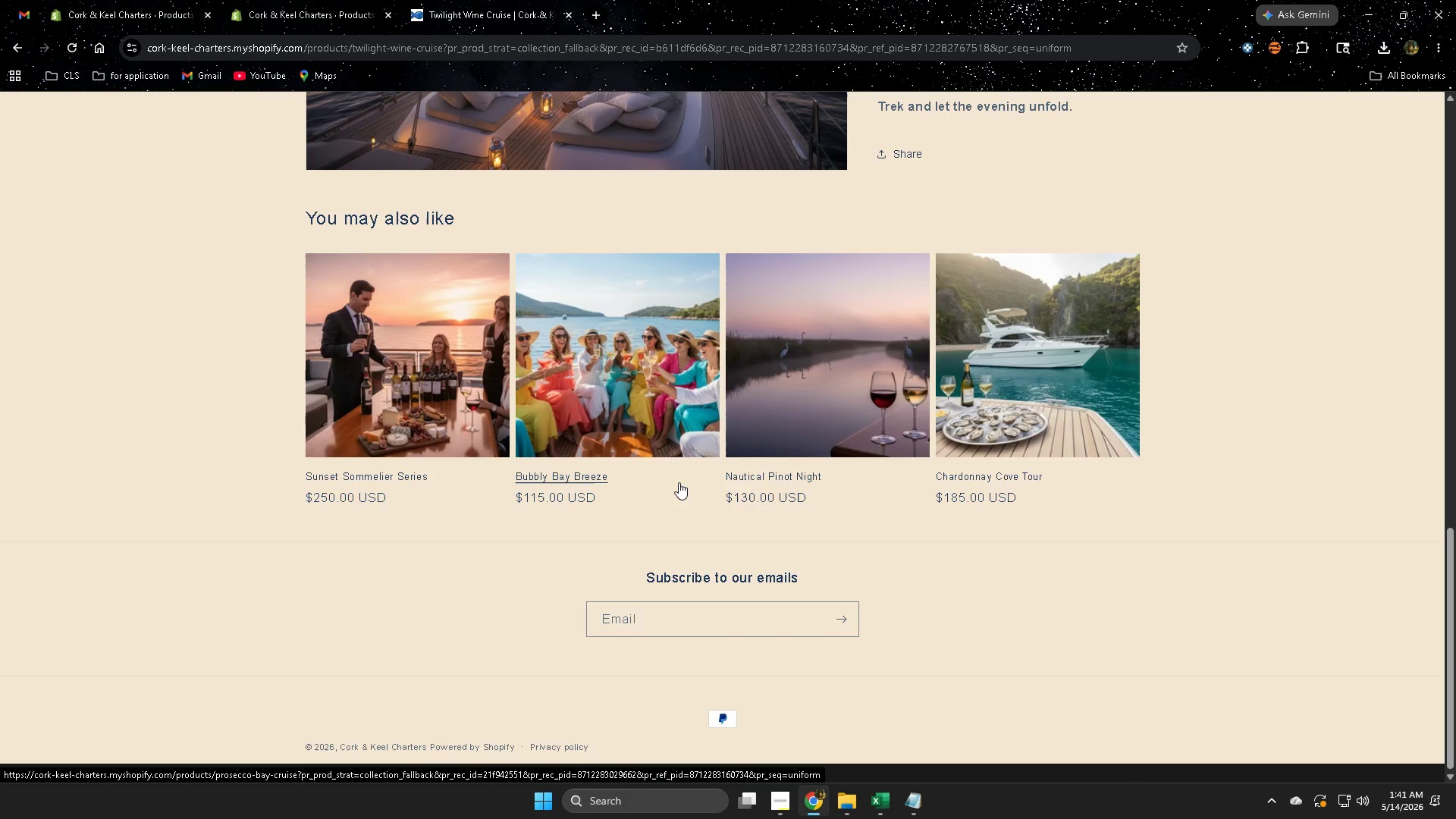 
wait(21.06)
 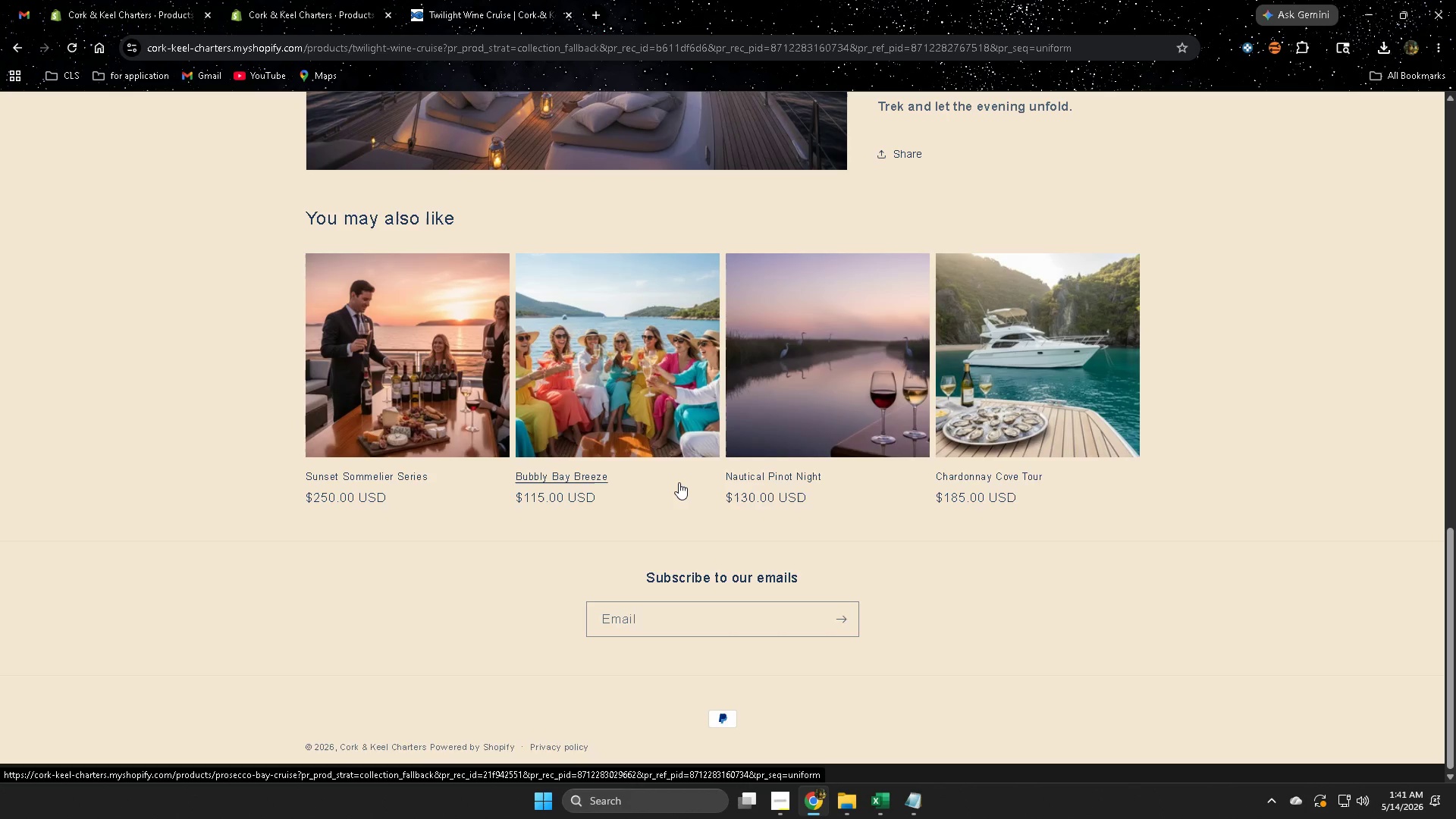 
scroll: coordinate [556, 504], scroll_direction: up, amount: 1.0
 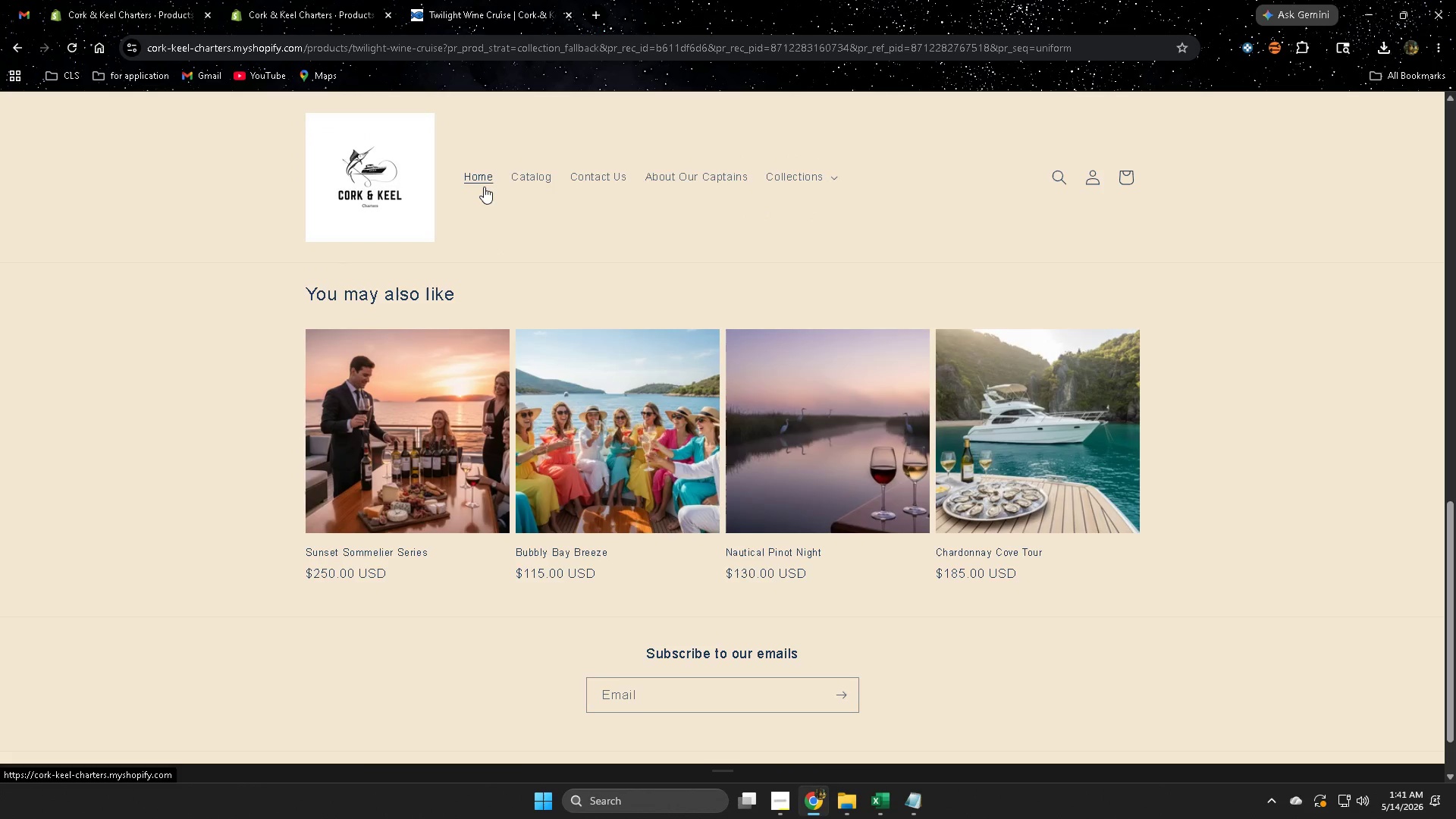 
left_click([482, 186])
 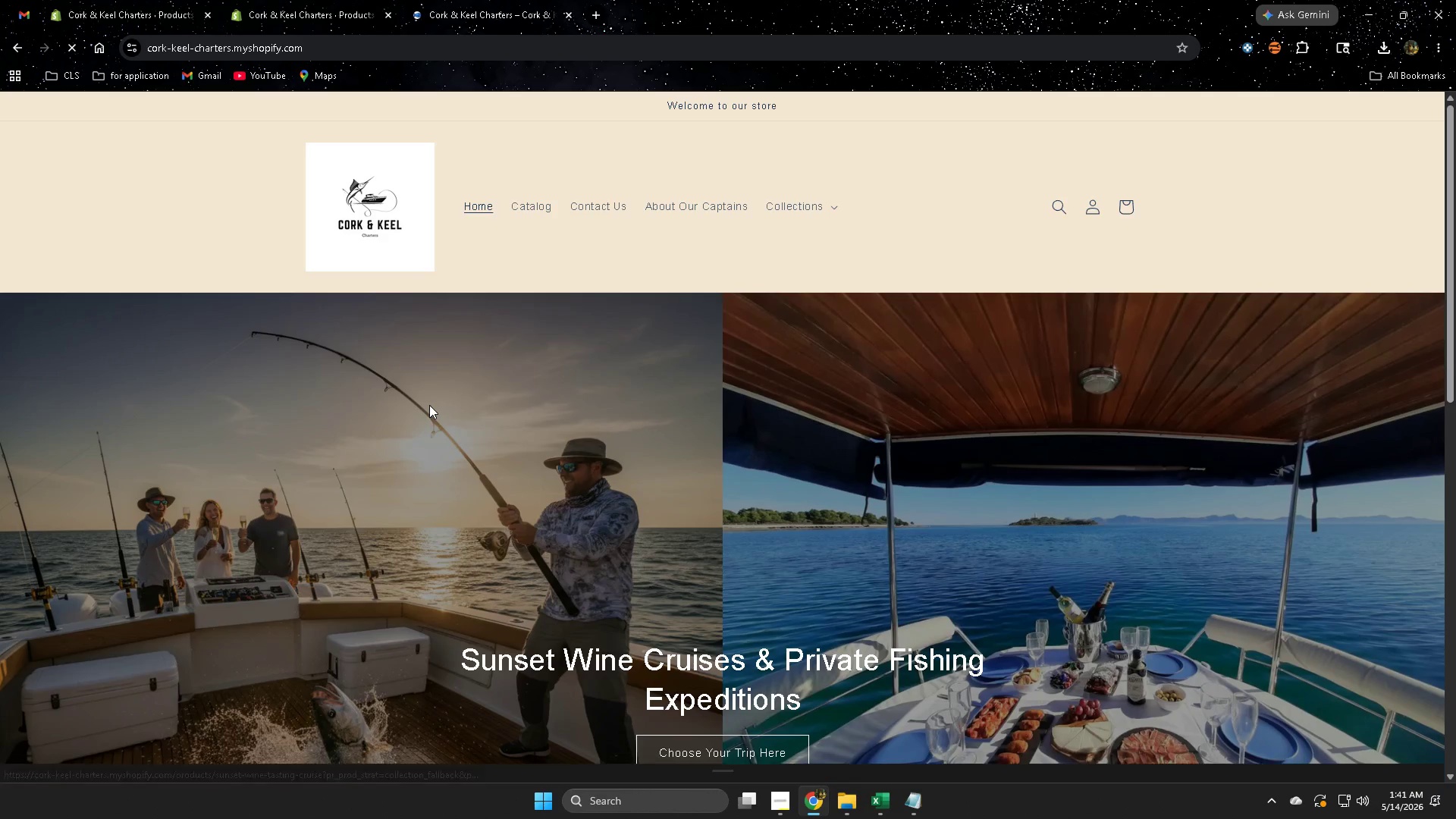 
scroll: coordinate [961, 474], scroll_direction: down, amount: 10.0
 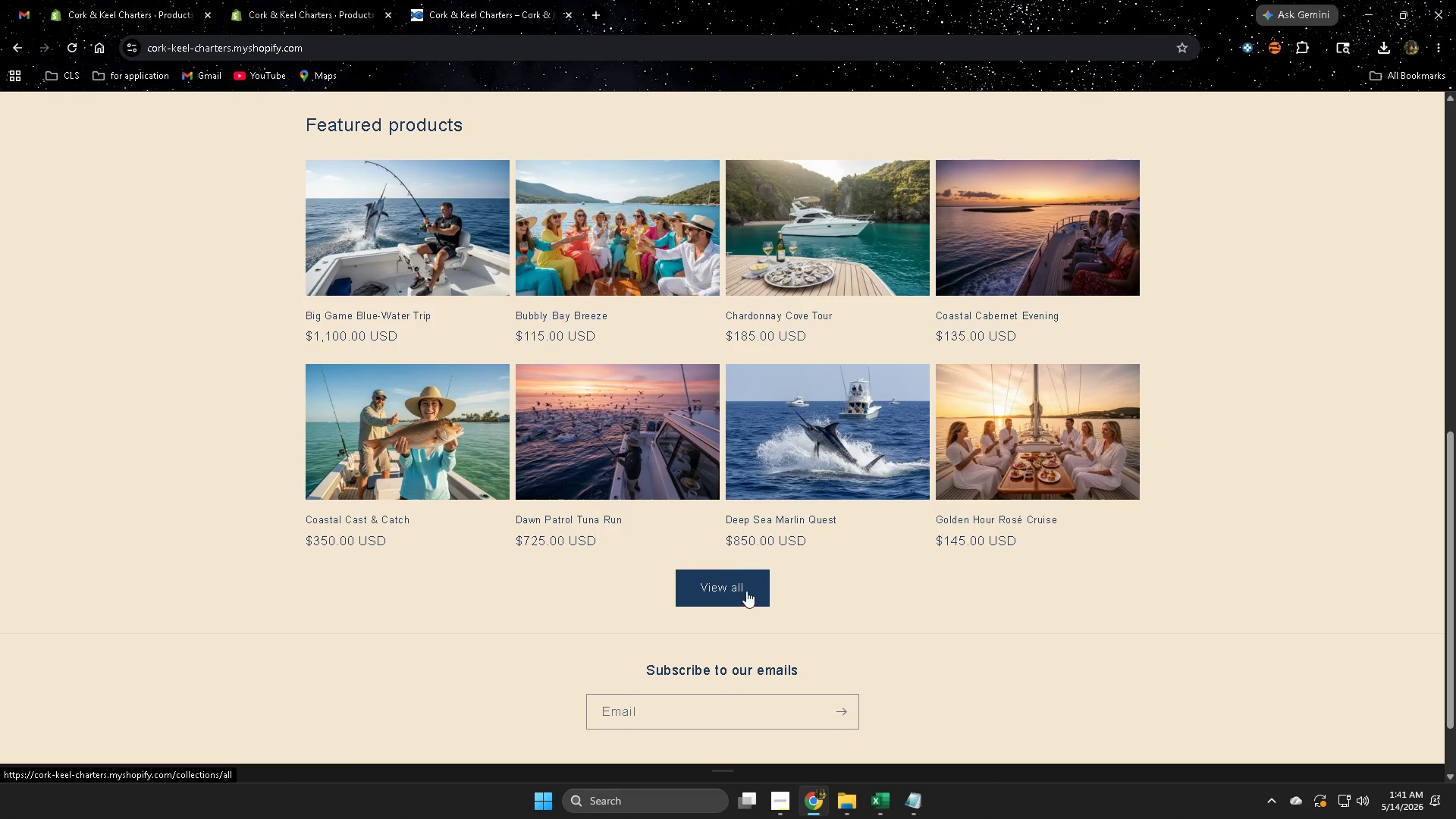 
left_click([745, 589])
 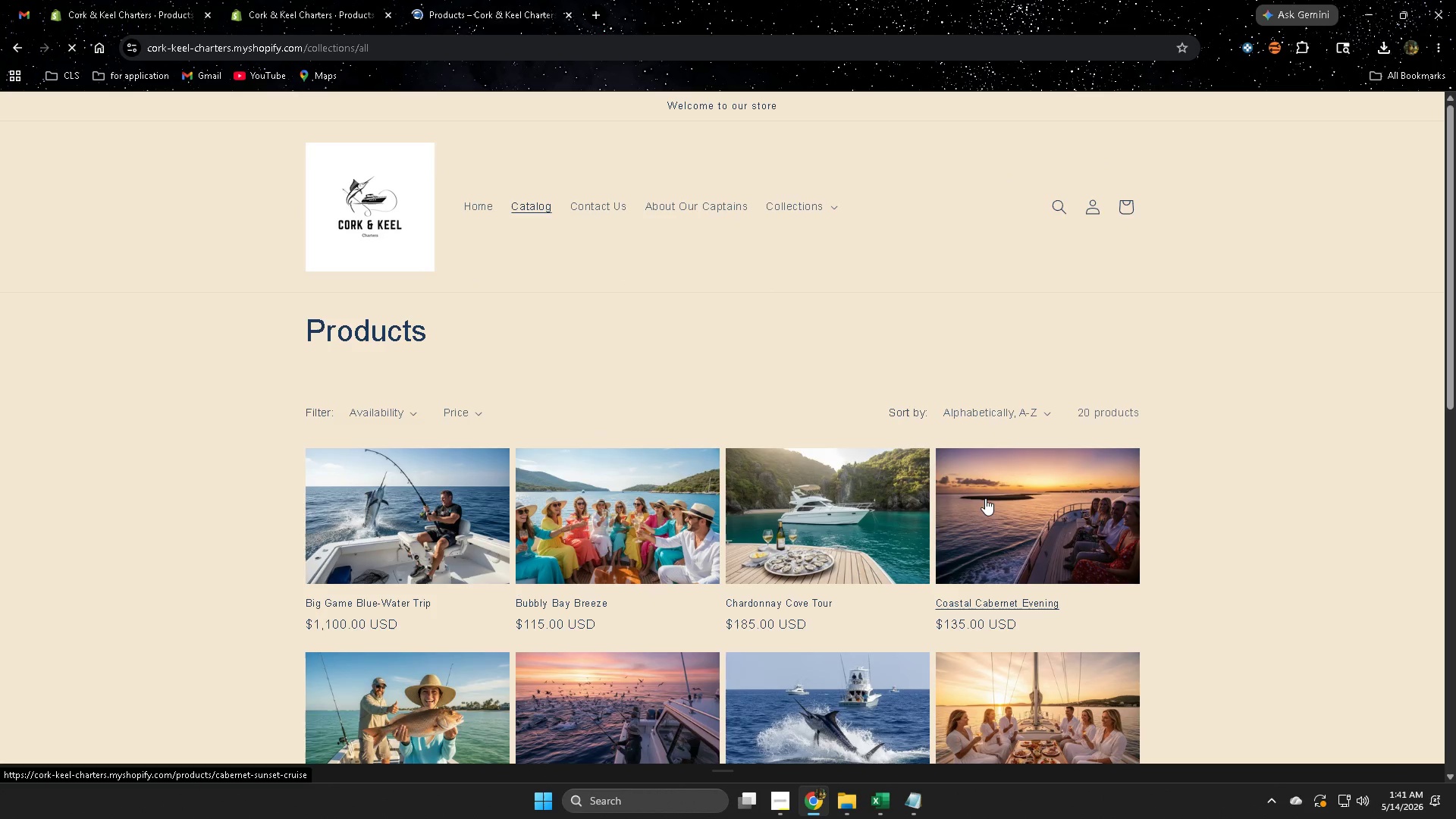 
scroll: coordinate [1169, 493], scroll_direction: down, amount: 6.0
 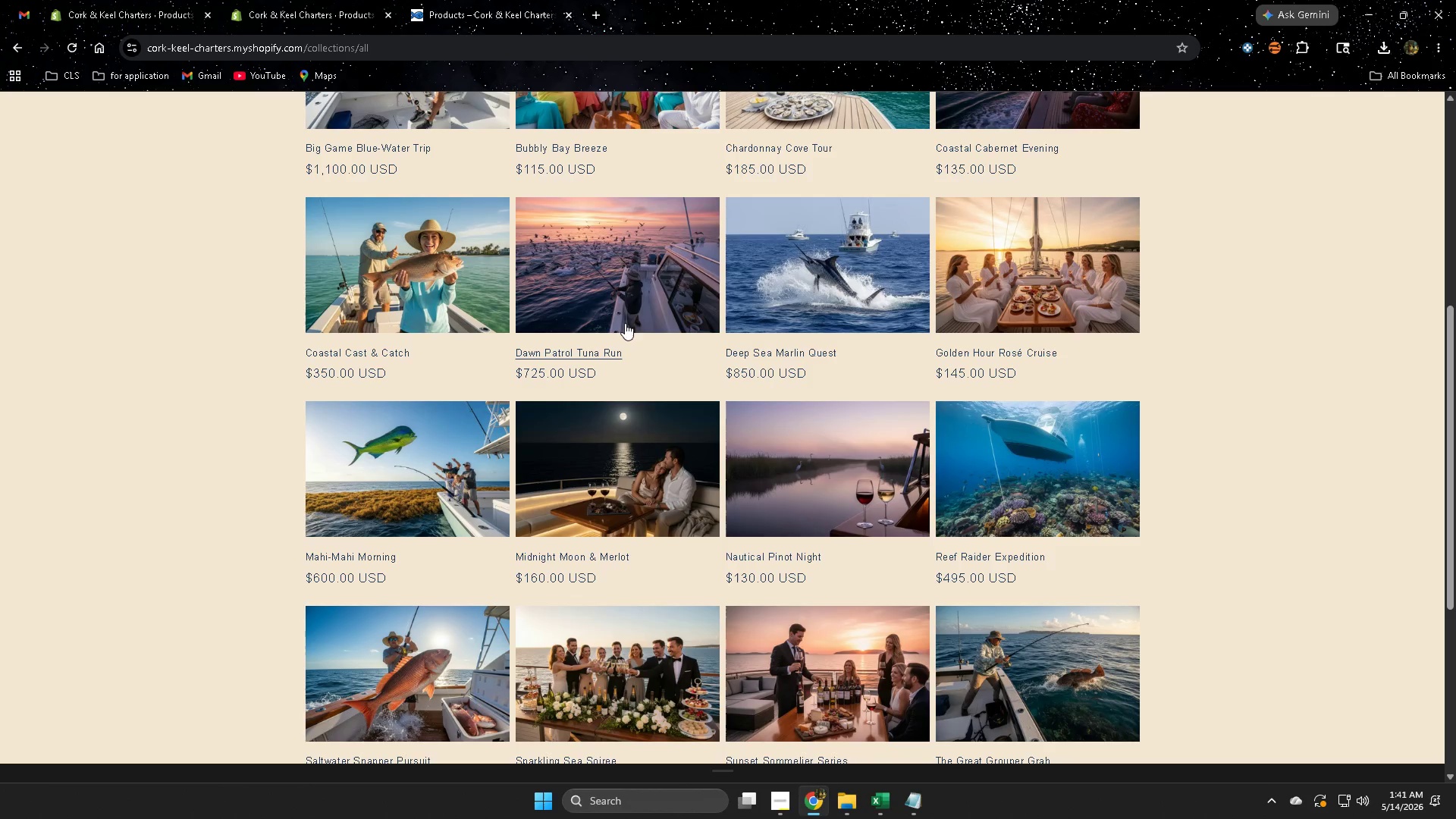 
left_click([629, 268])
 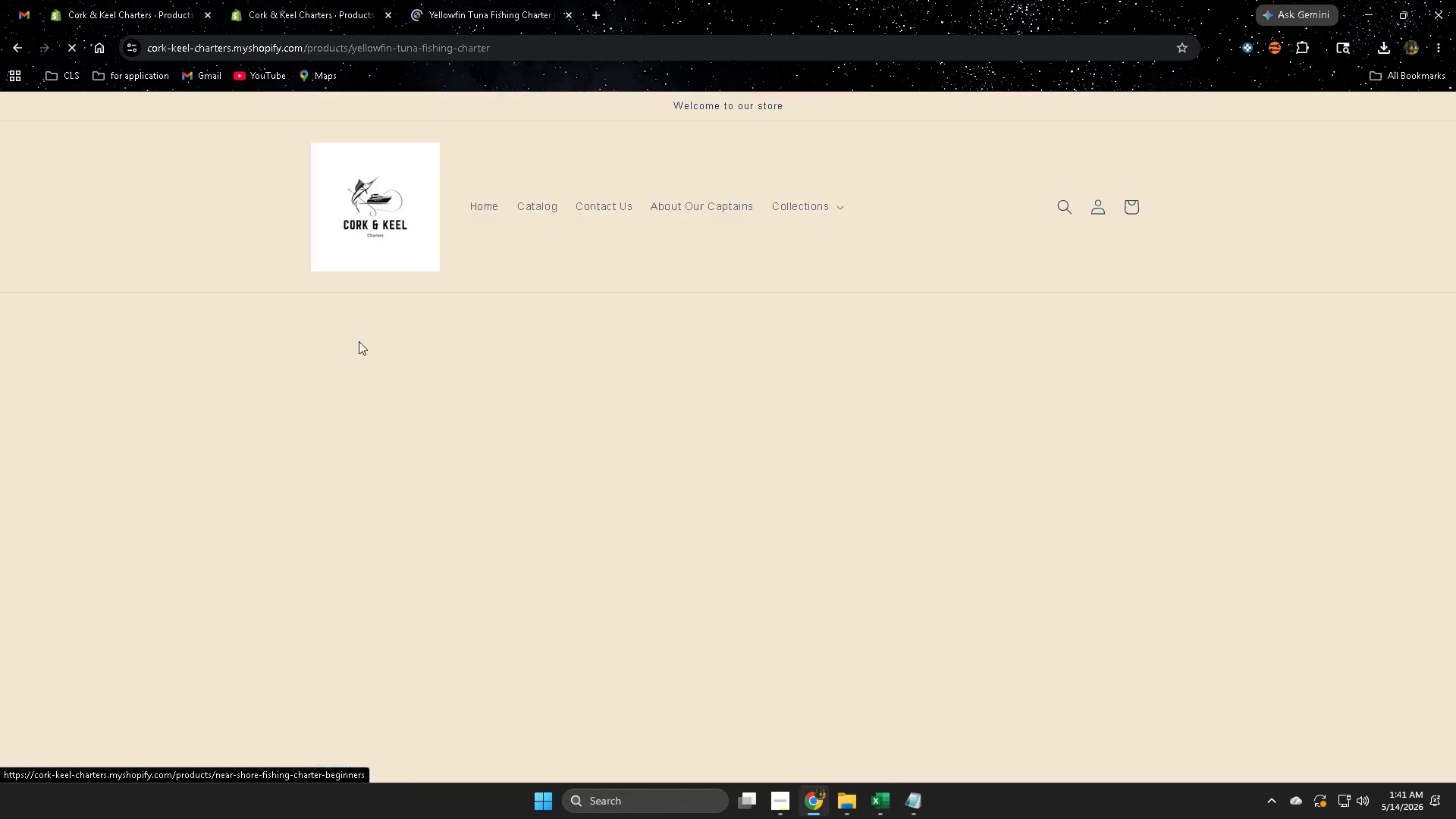 
scroll: coordinate [248, 403], scroll_direction: down, amount: 4.0
 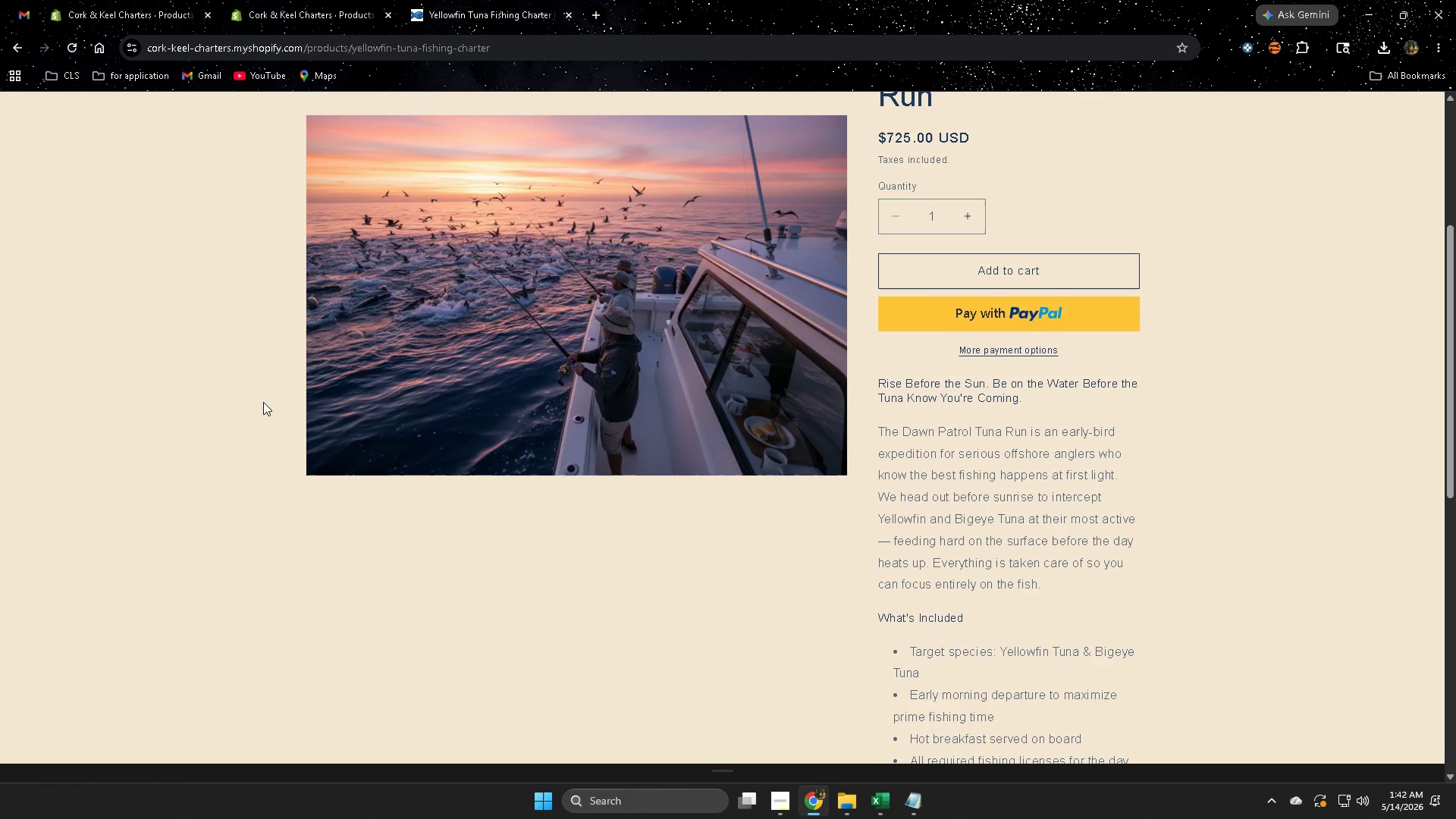 
wait(51.22)
 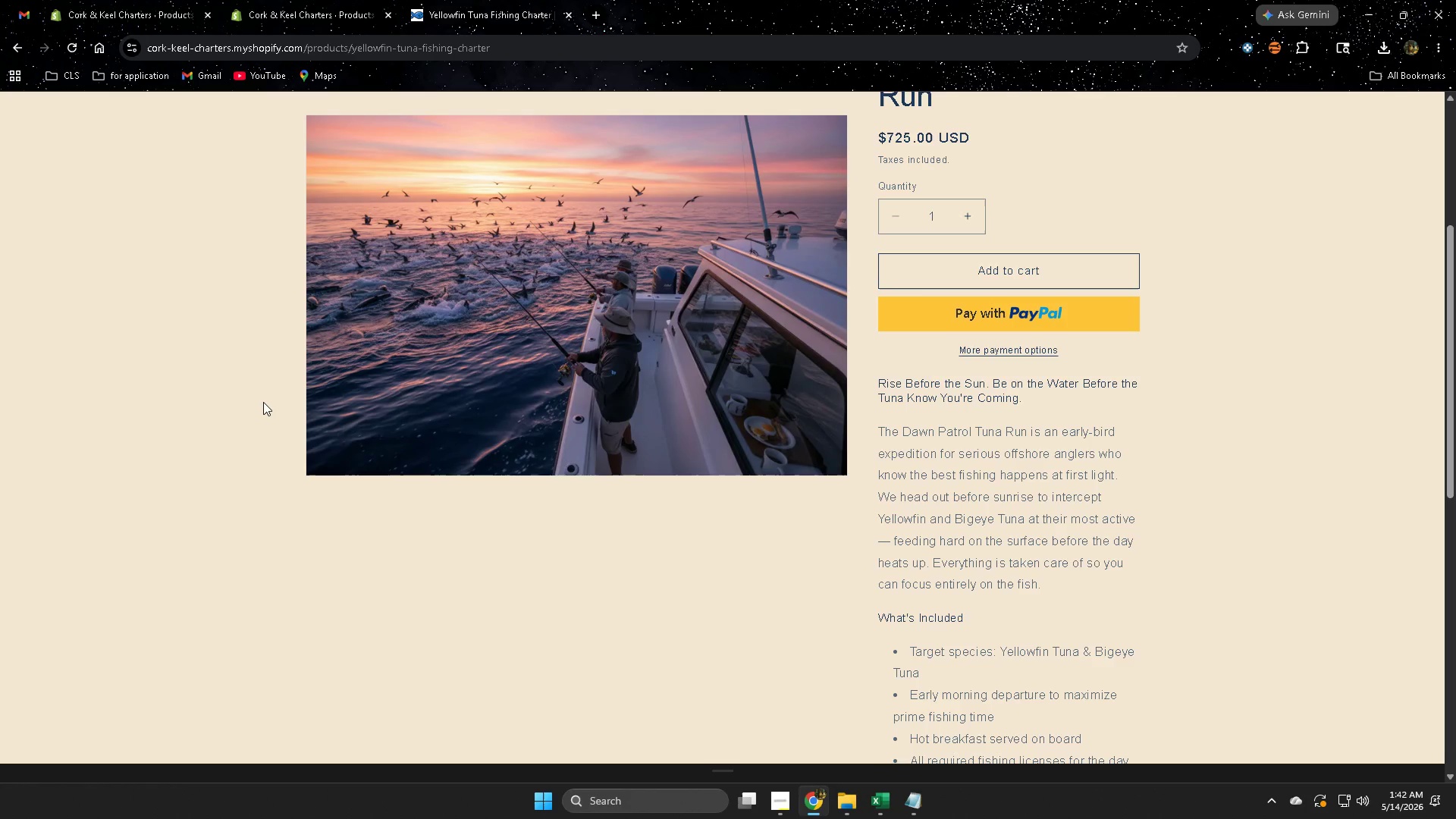 
scroll: coordinate [1197, 401], scroll_direction: down, amount: 3.0